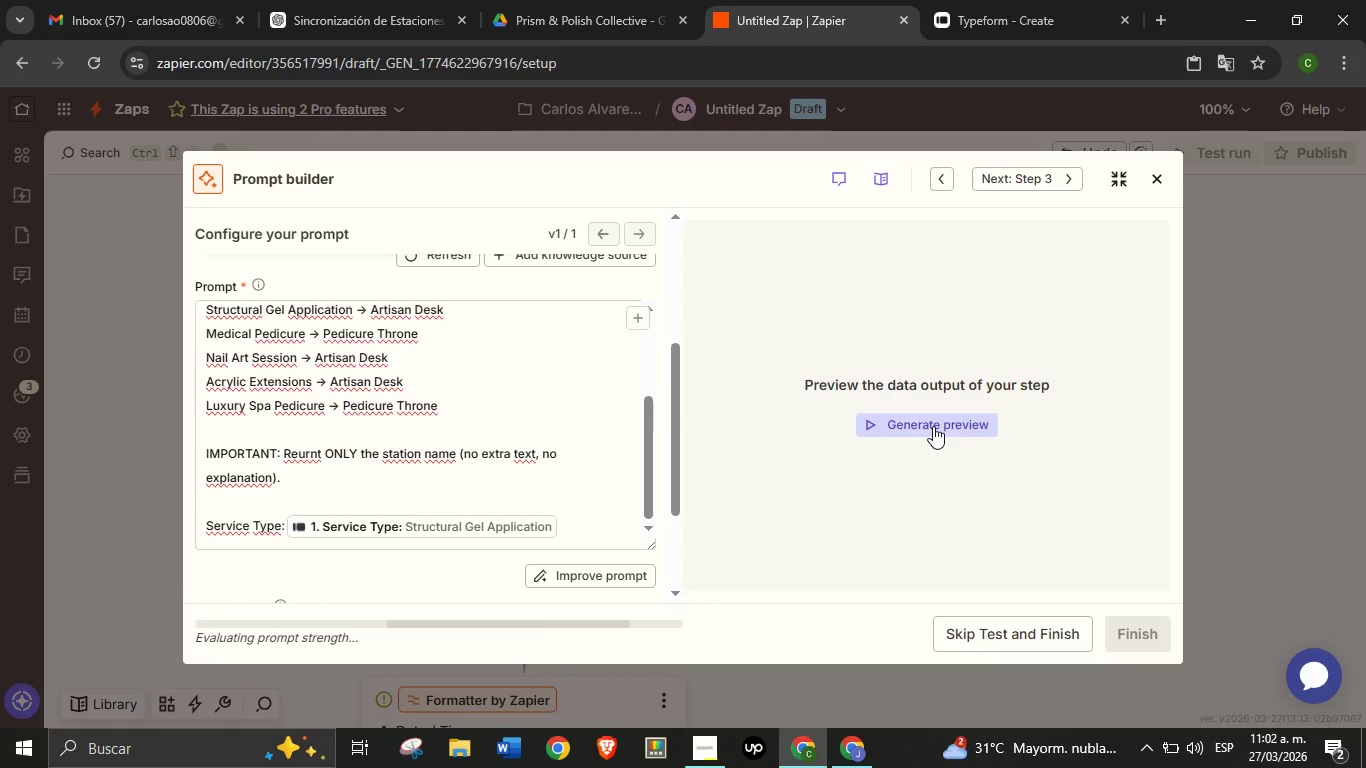 
left_click([933, 426])
 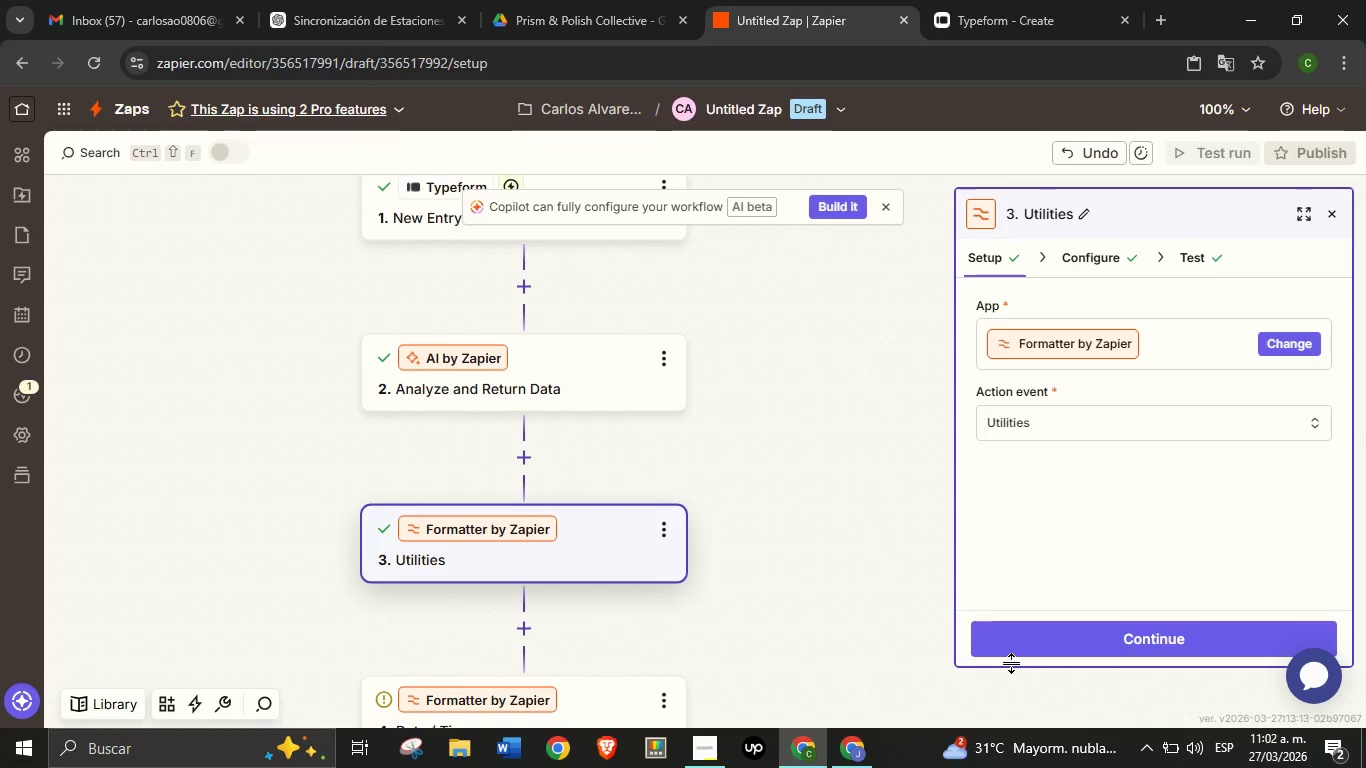 
wait(30.45)
 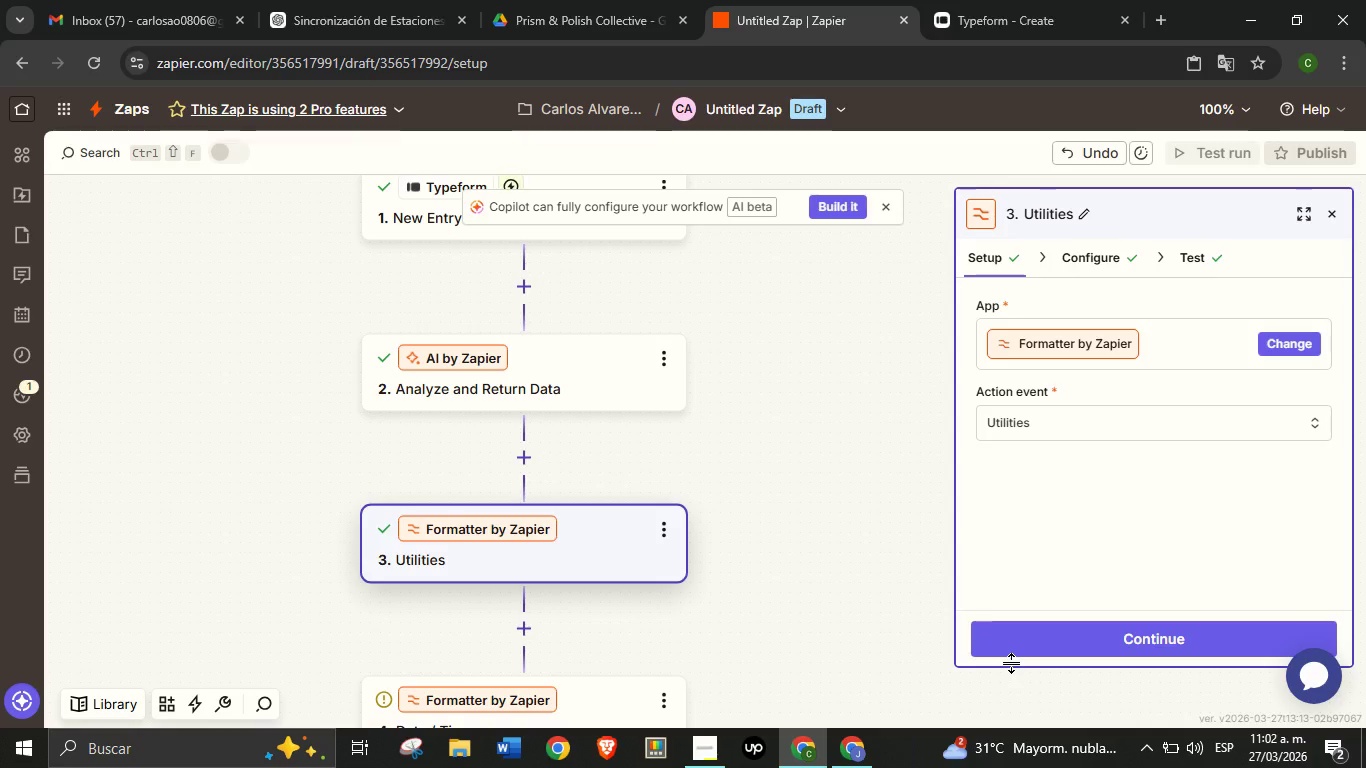 
left_click_drag(start_coordinate=[842, 570], to_coordinate=[839, 497])
 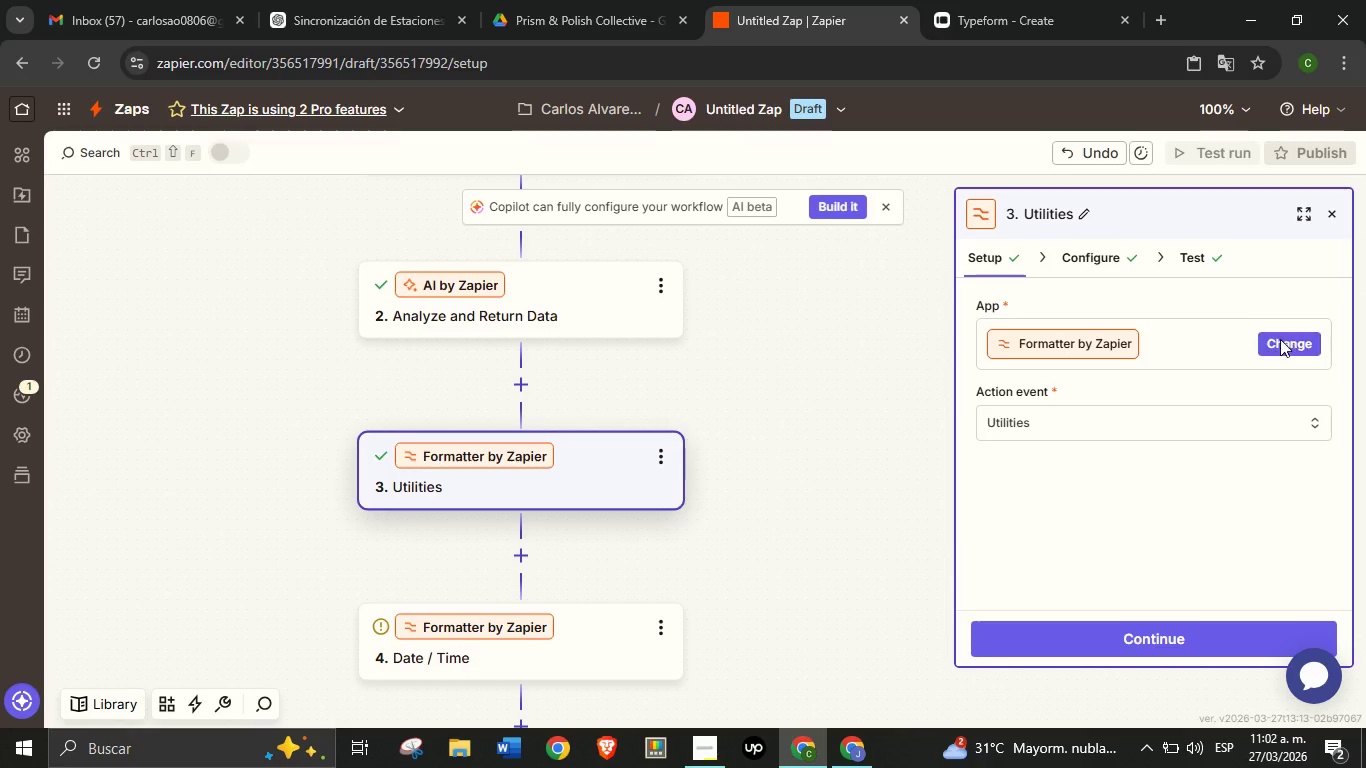 
left_click([1280, 339])
 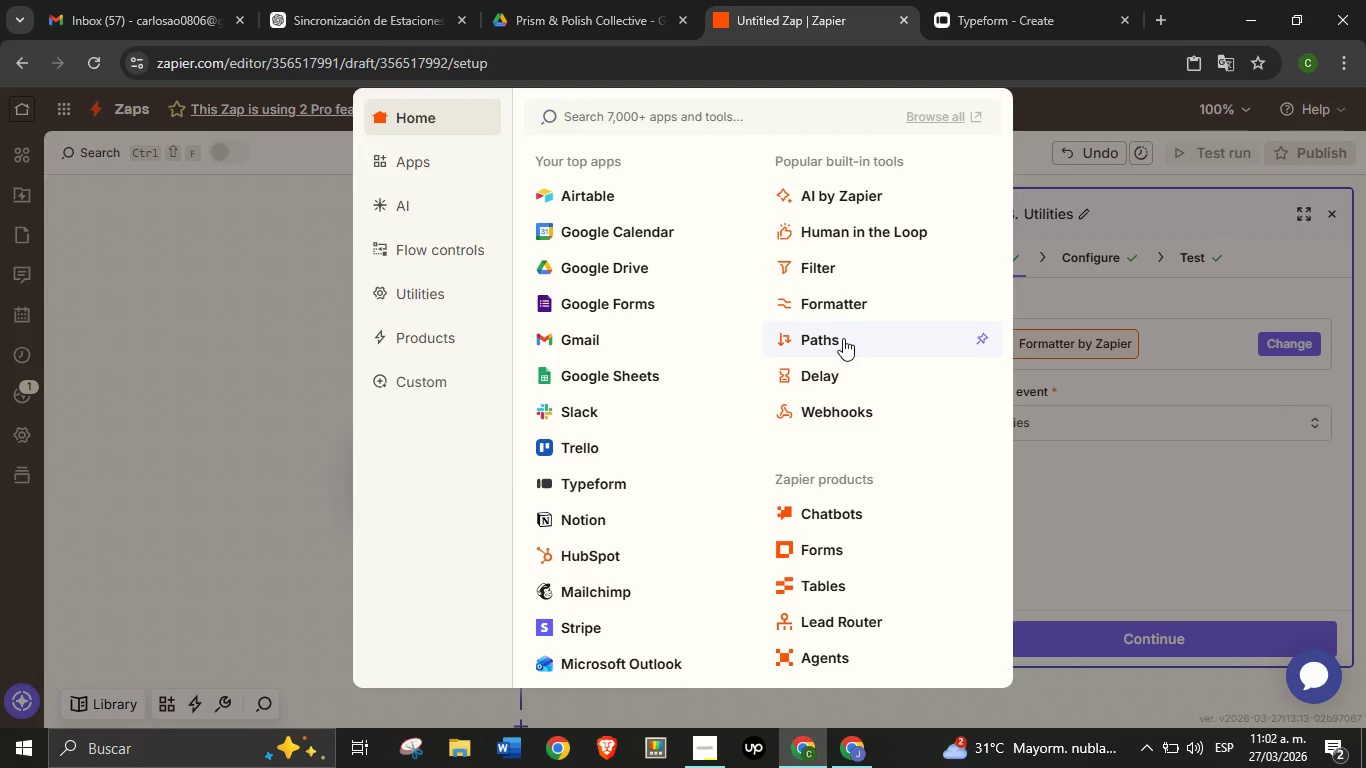 
left_click([843, 338])
 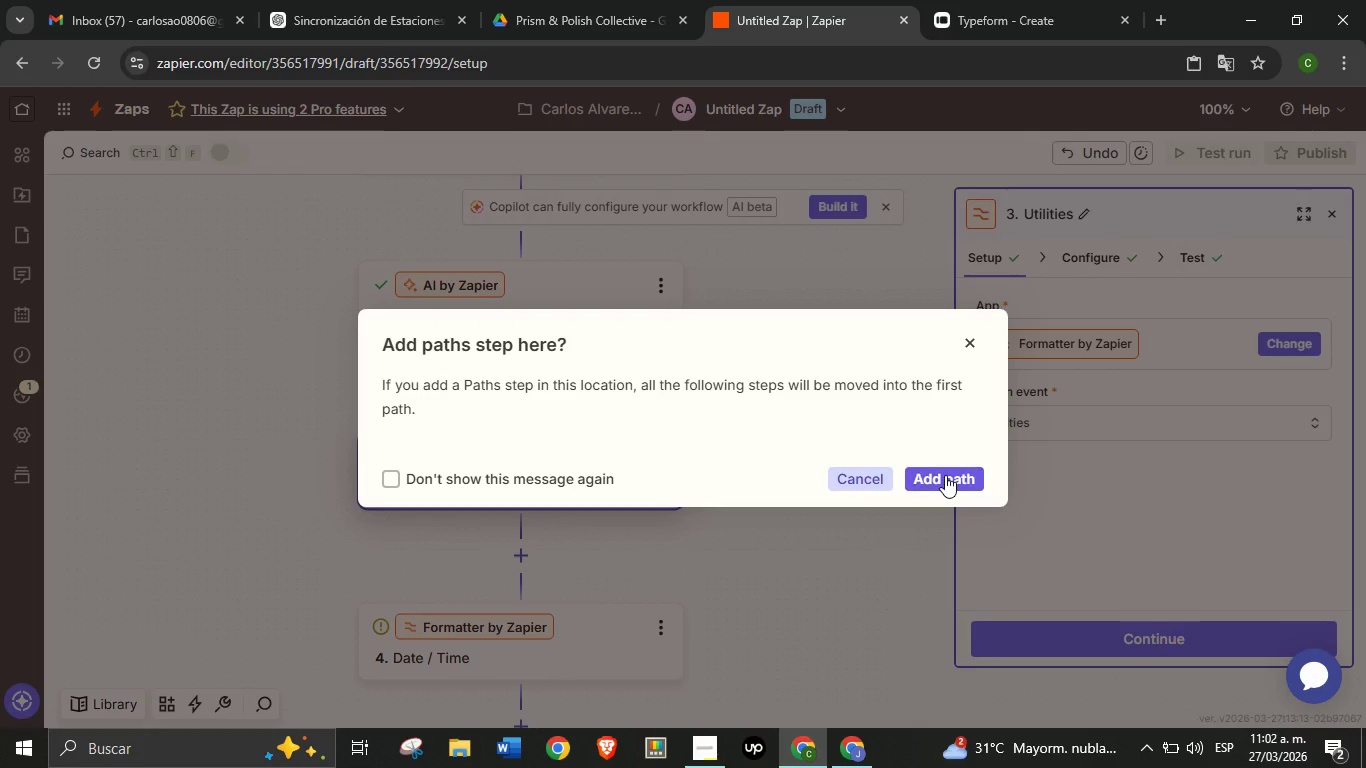 
left_click([945, 475])
 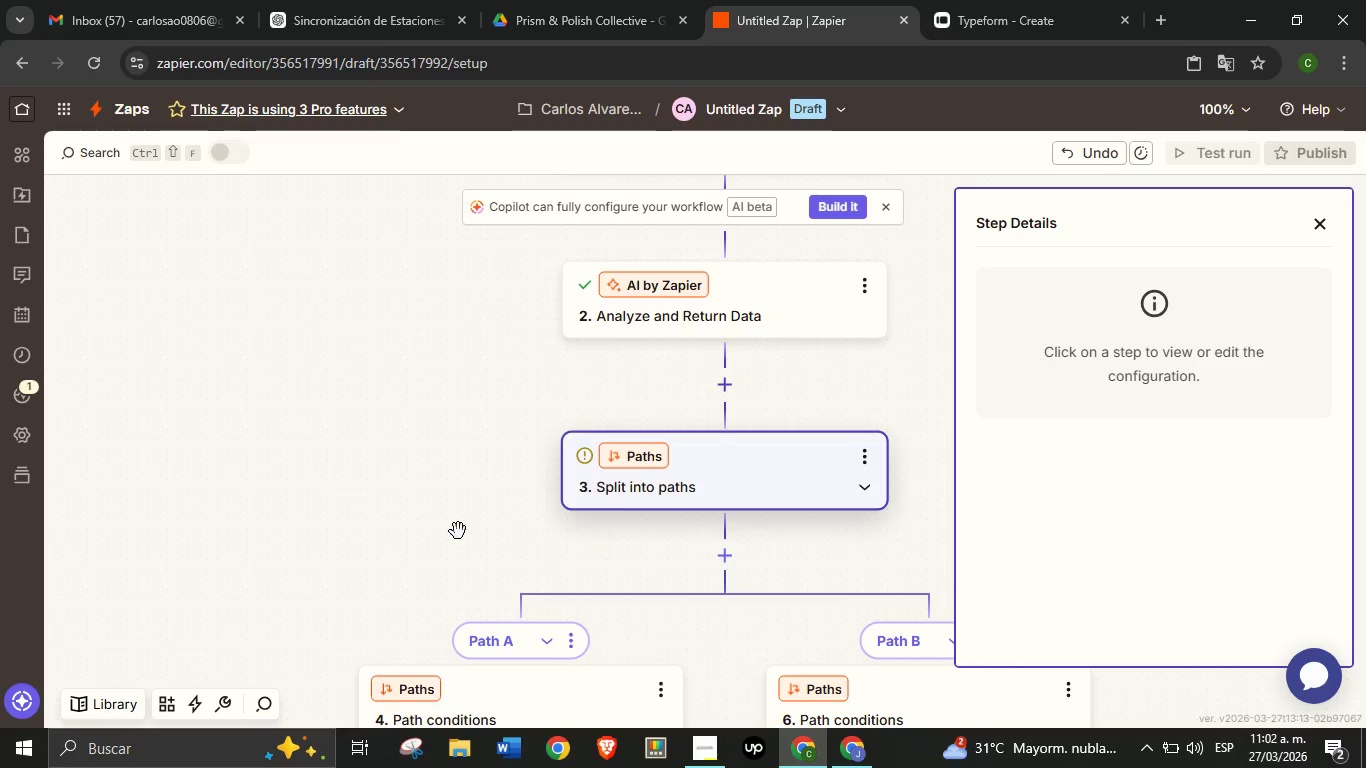 
left_click_drag(start_coordinate=[452, 527], to_coordinate=[312, 429])
 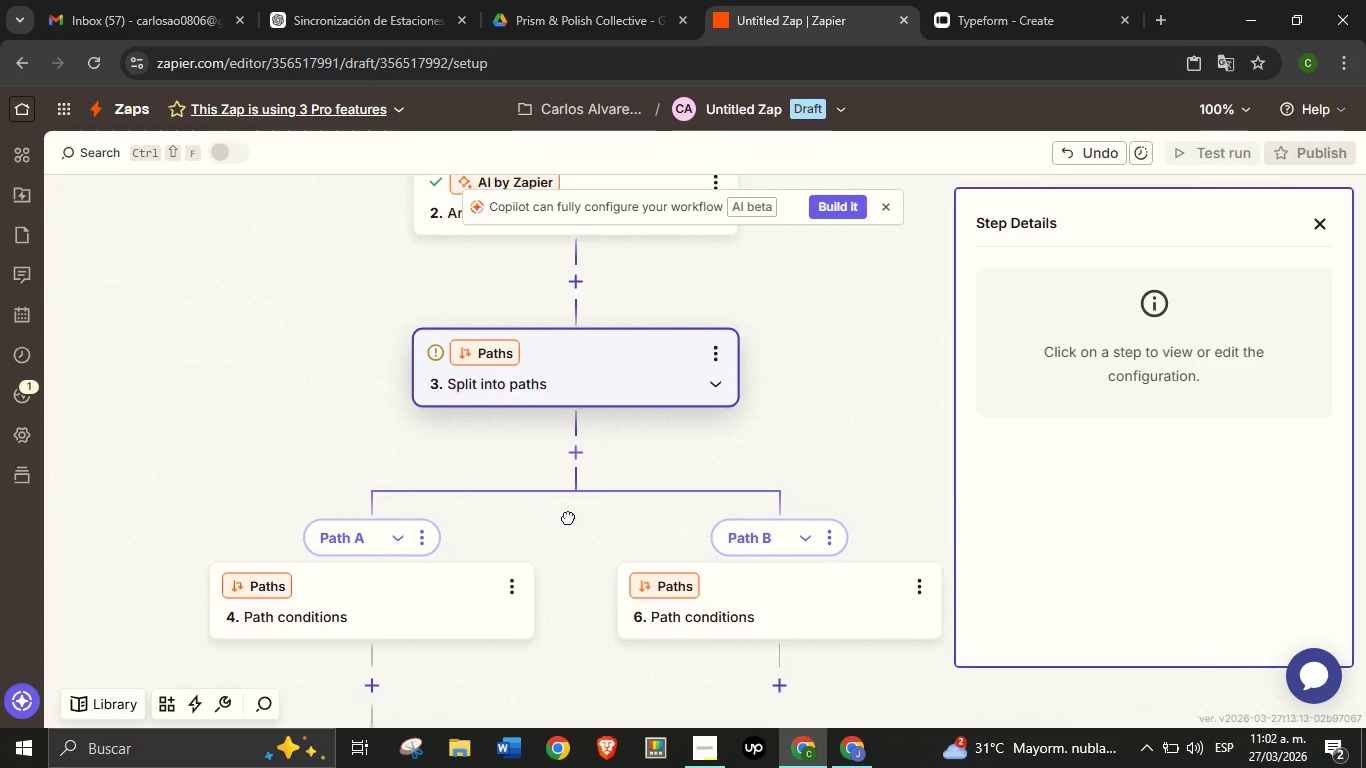 
left_click_drag(start_coordinate=[622, 556], to_coordinate=[613, 363])
 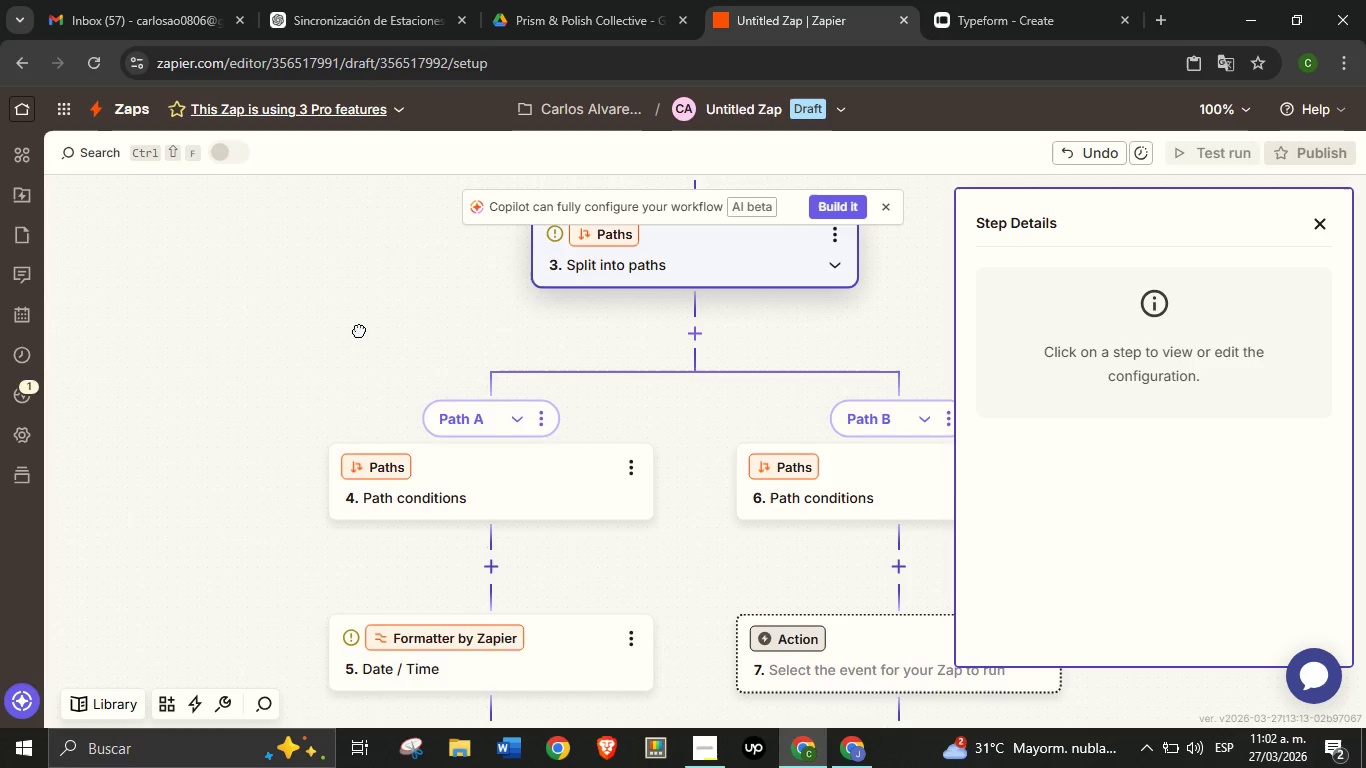 
left_click_drag(start_coordinate=[404, 327], to_coordinate=[349, 330])
 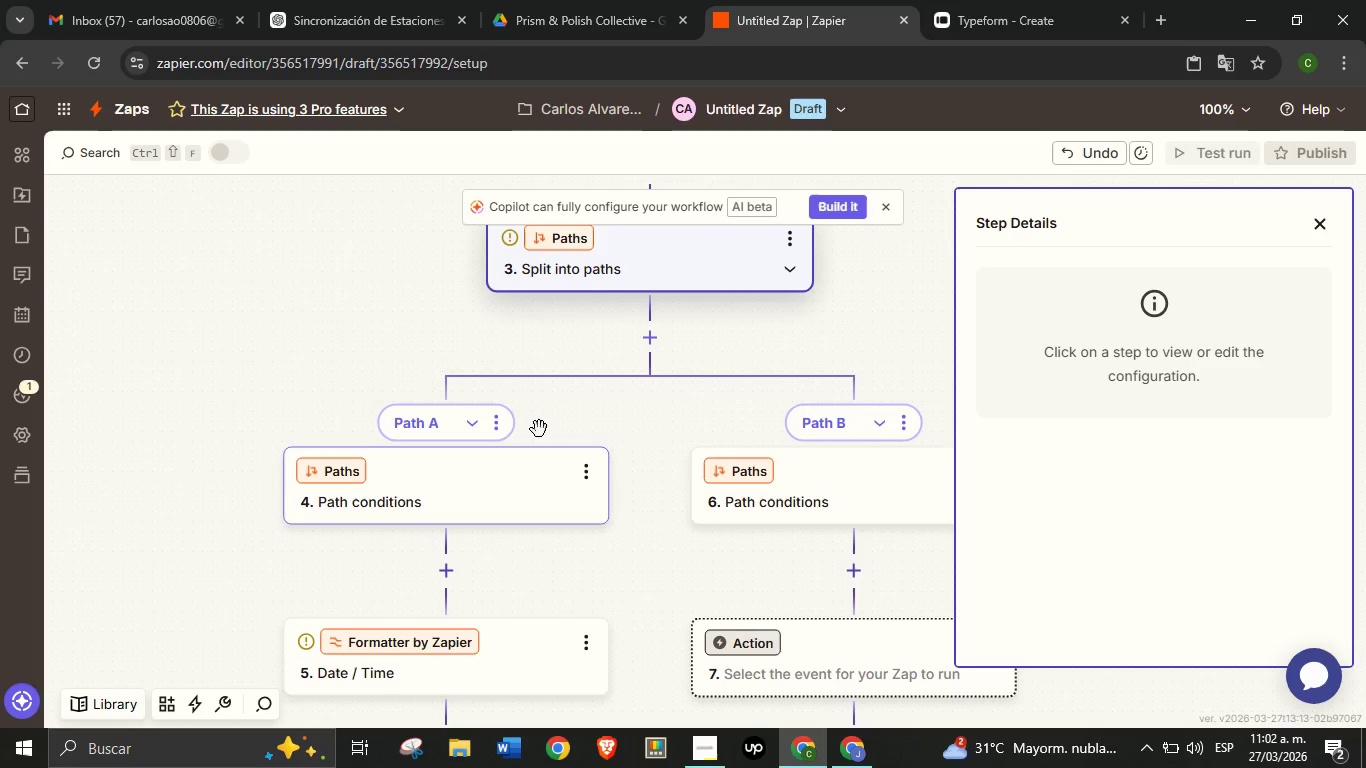 
left_click([495, 423])
 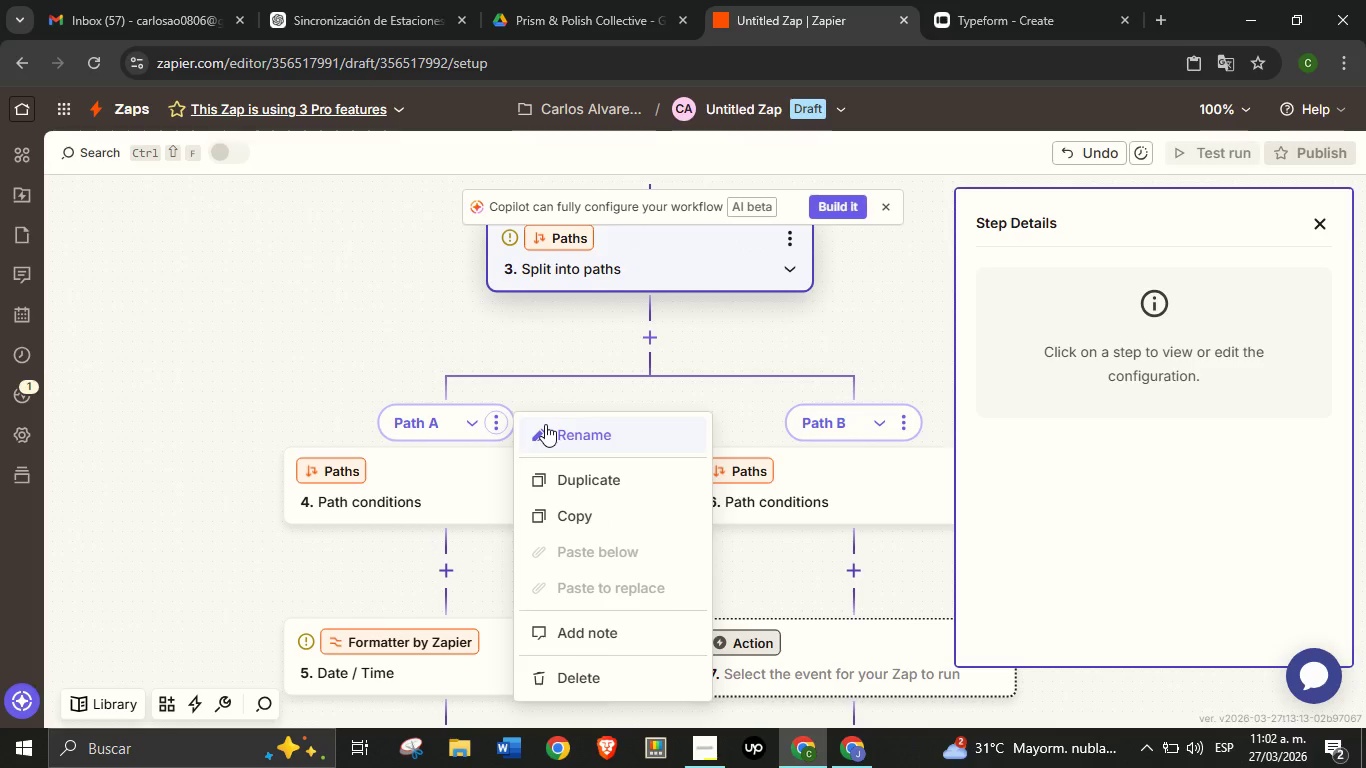 
left_click([545, 424])
 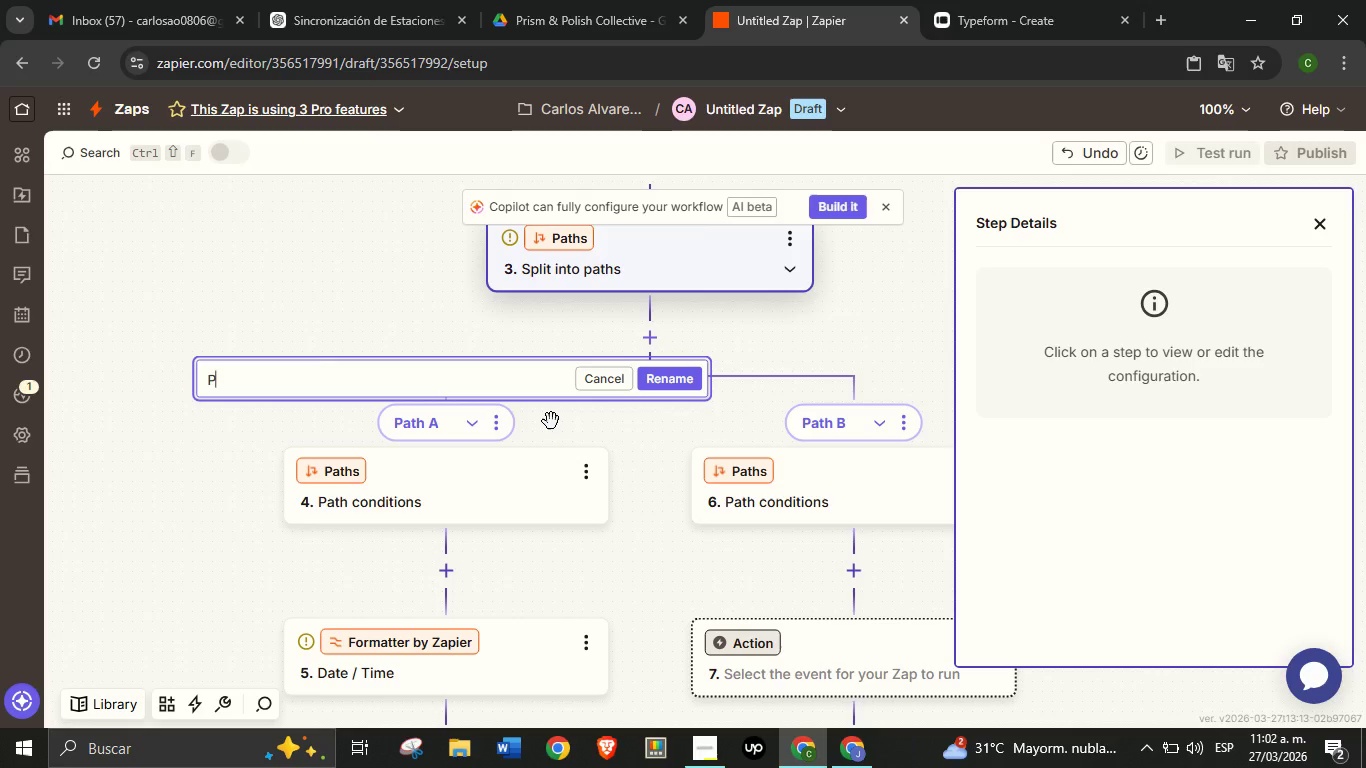 
type(Pedcir)
key(Backspace)
key(Backspace)
key(Backspace)
key(Backspace)
type(dicure Throne)
 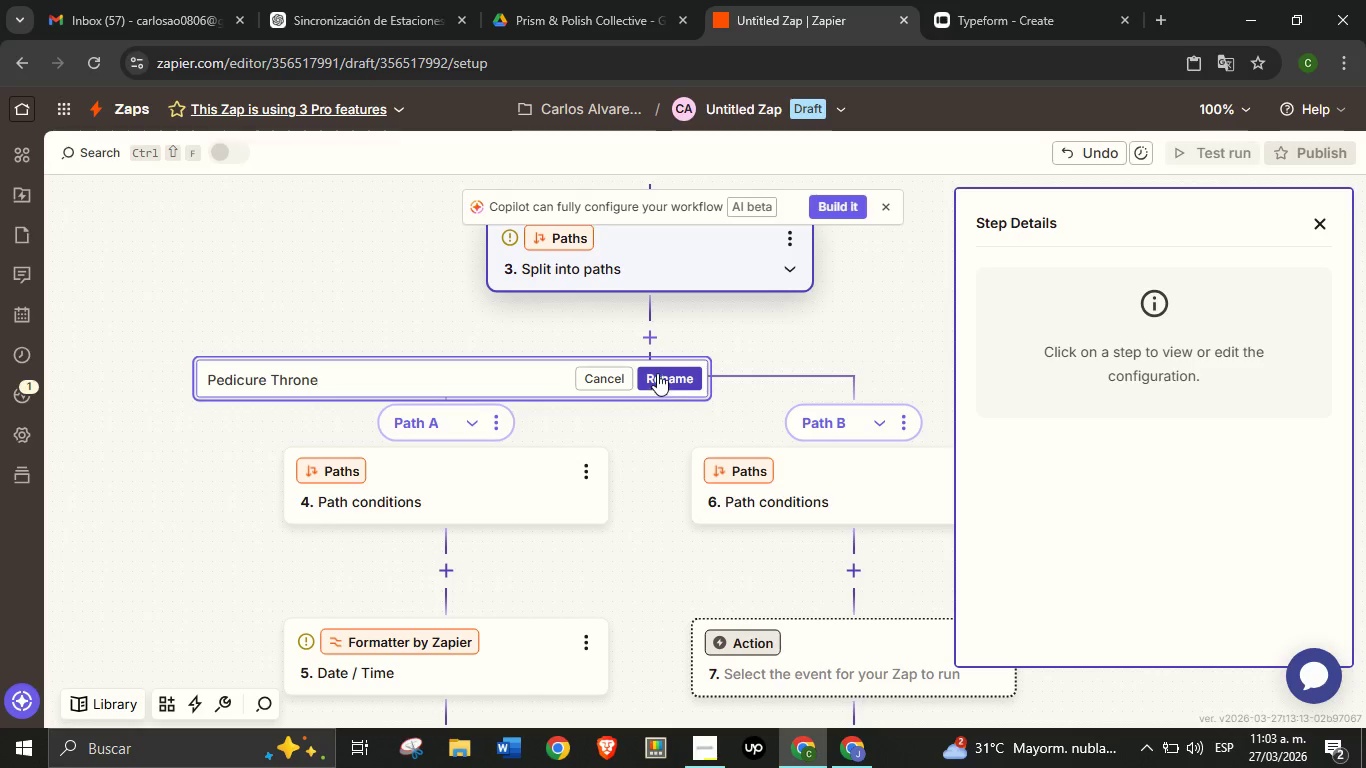 
left_click([657, 373])
 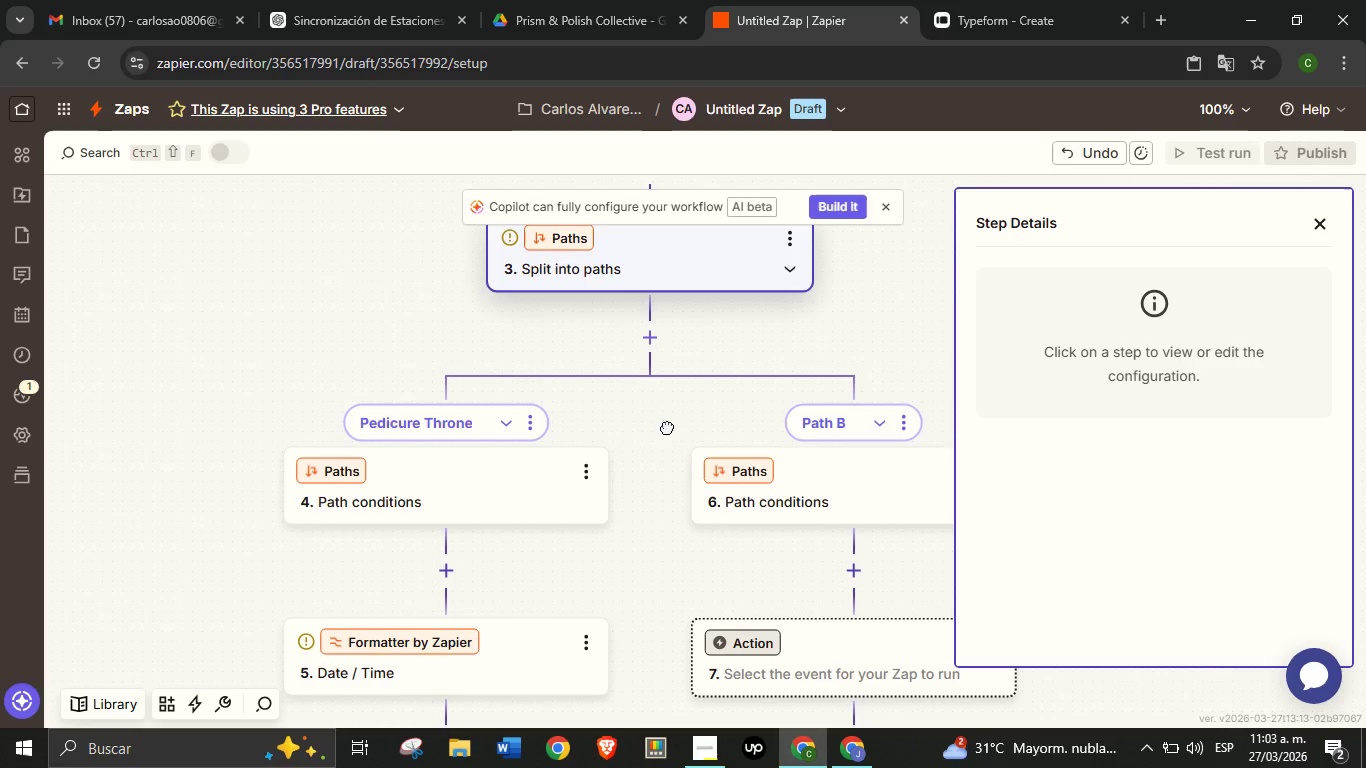 
left_click_drag(start_coordinate=[669, 428], to_coordinate=[583, 413])
 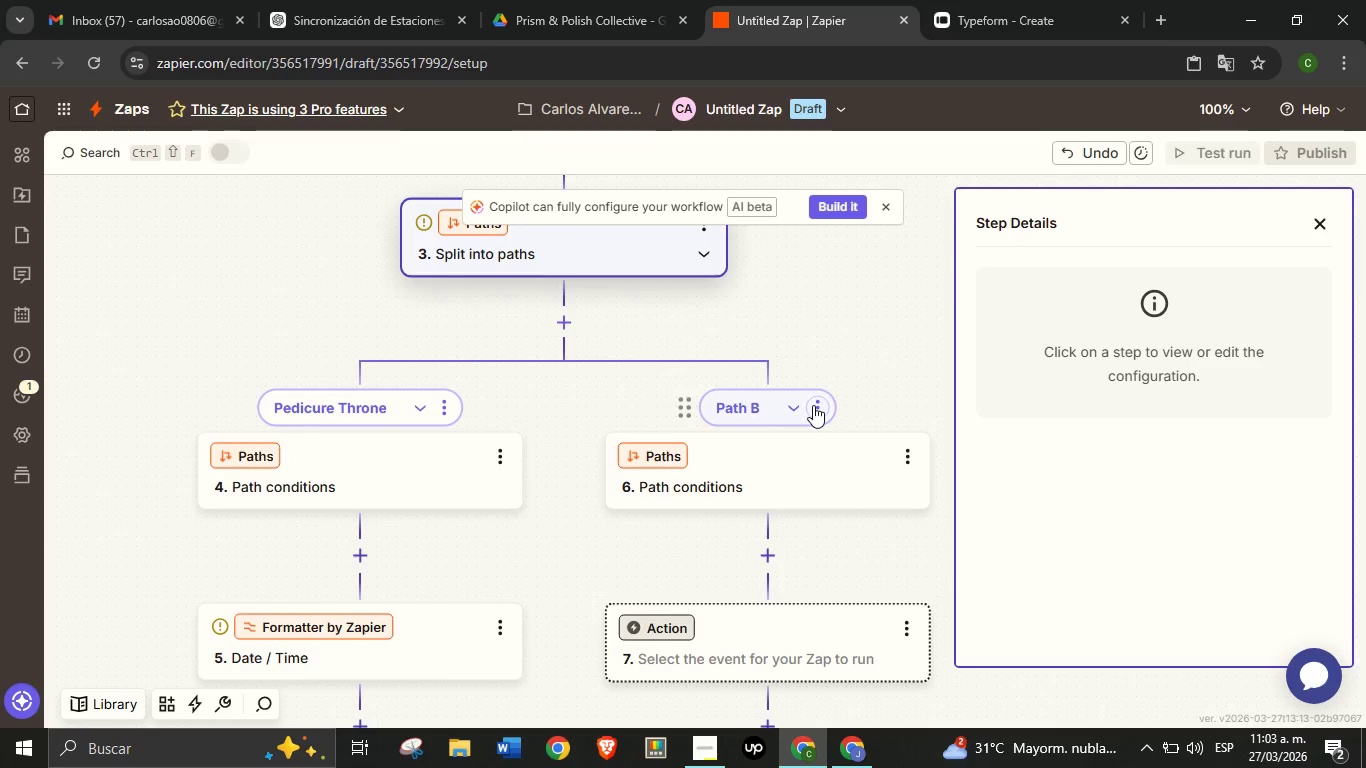 
left_click([813, 405])
 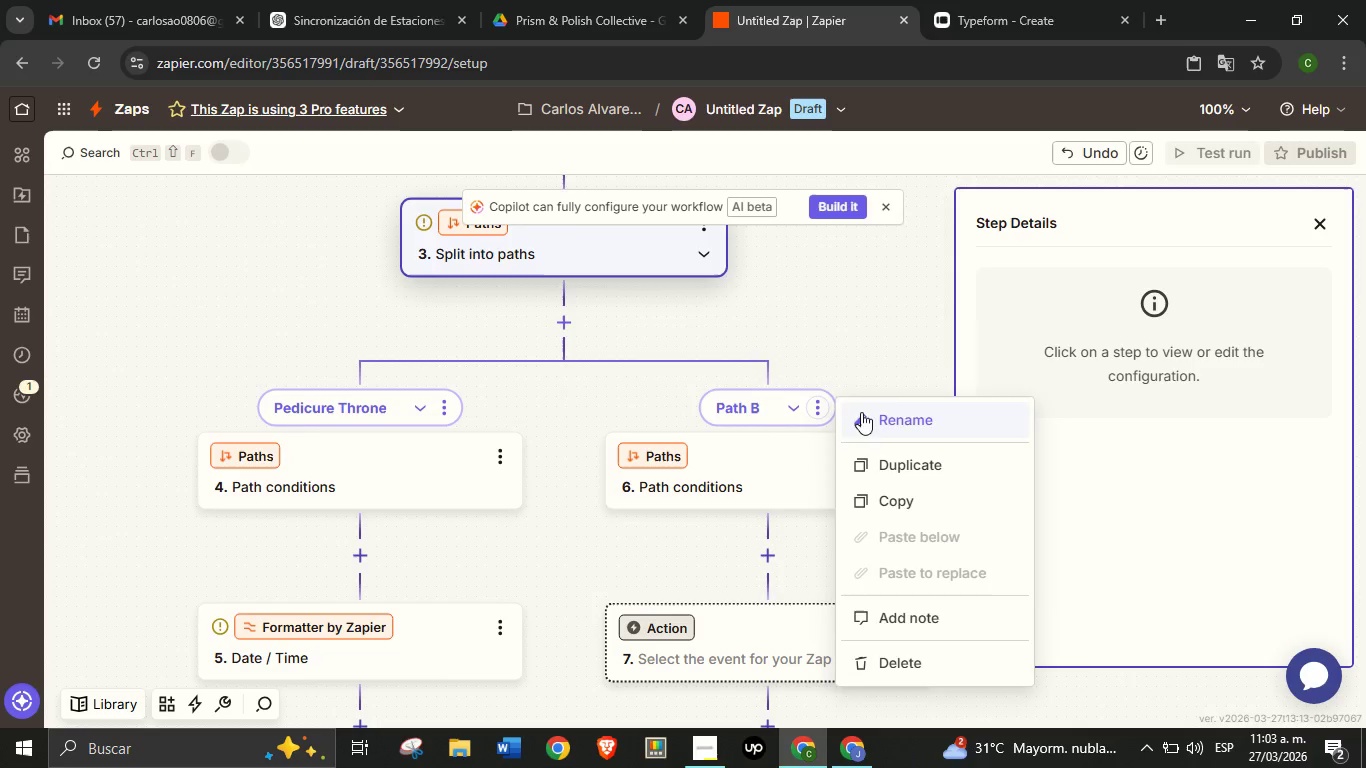 
left_click([861, 412])
 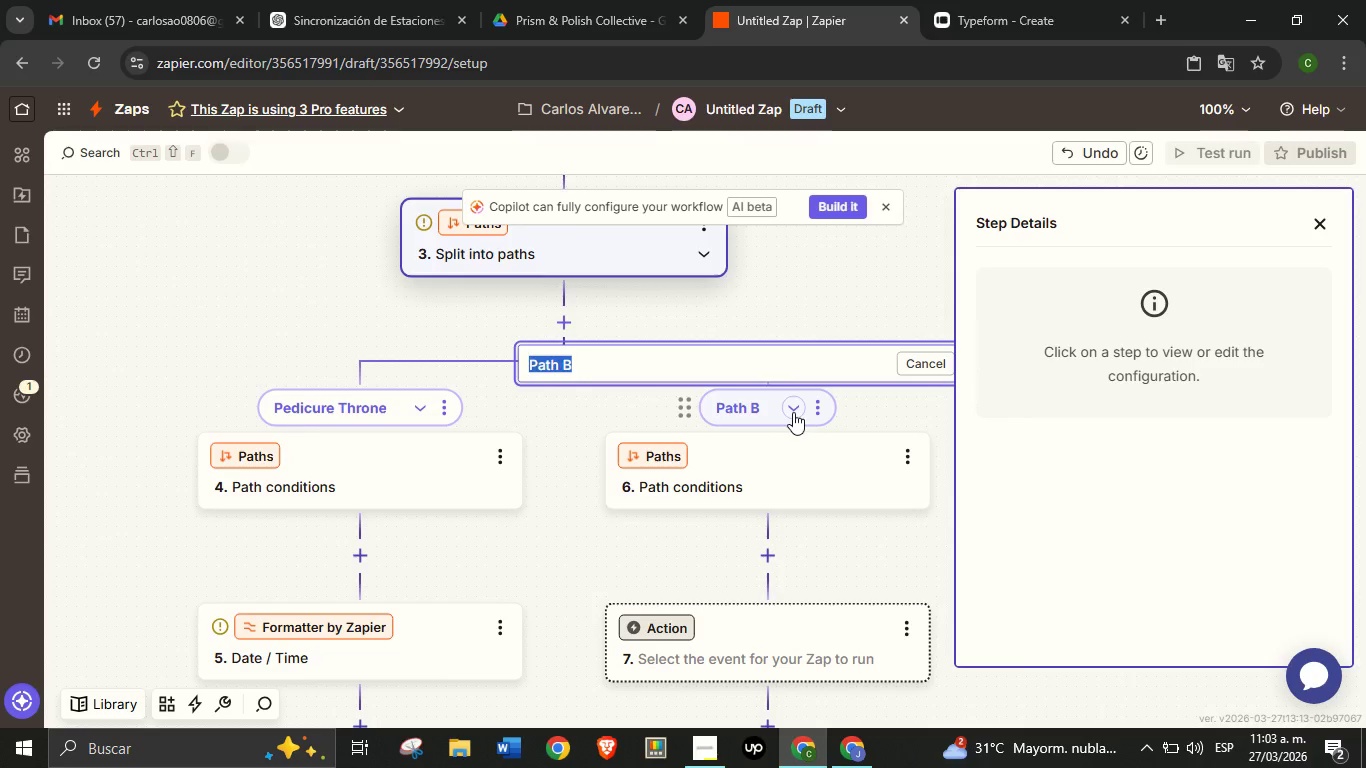 
type(Artisan Desk)
 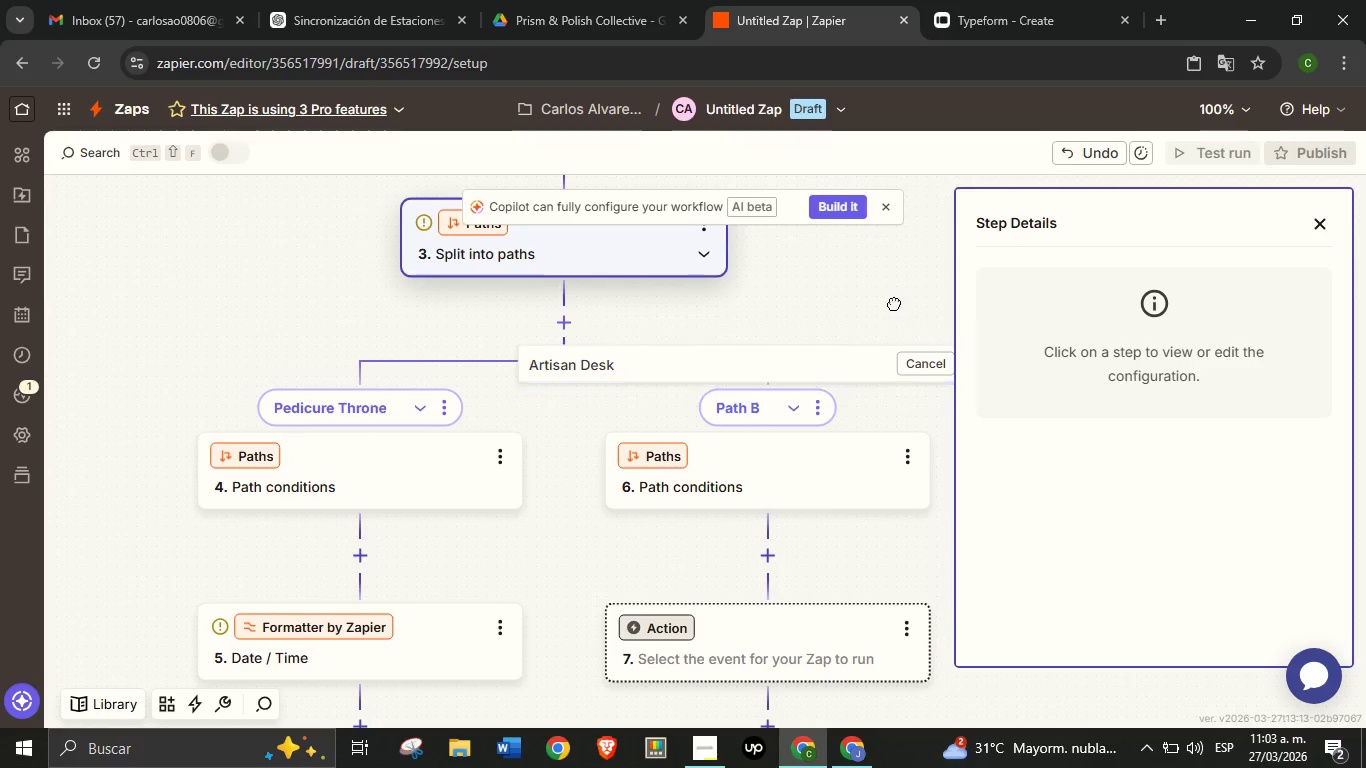 
left_click_drag(start_coordinate=[900, 304], to_coordinate=[873, 293])
 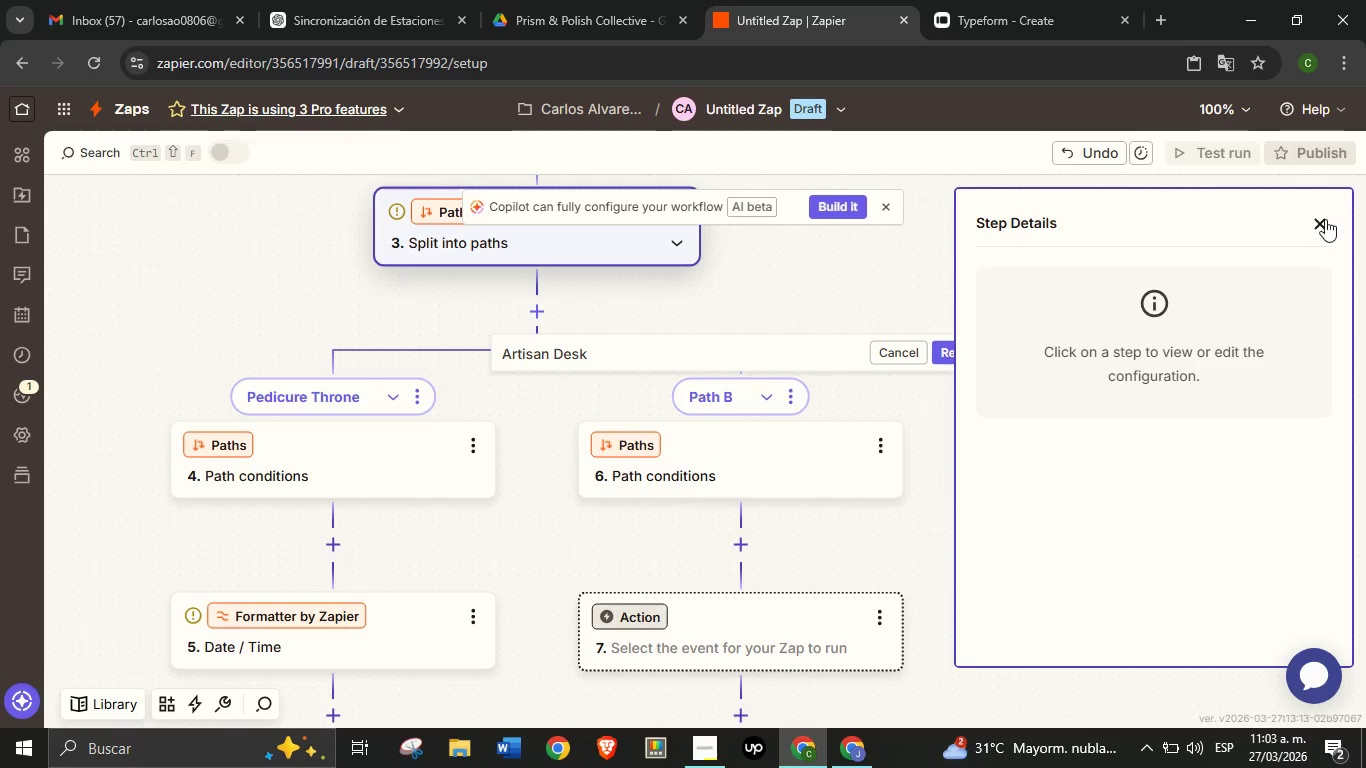 
left_click([1324, 220])
 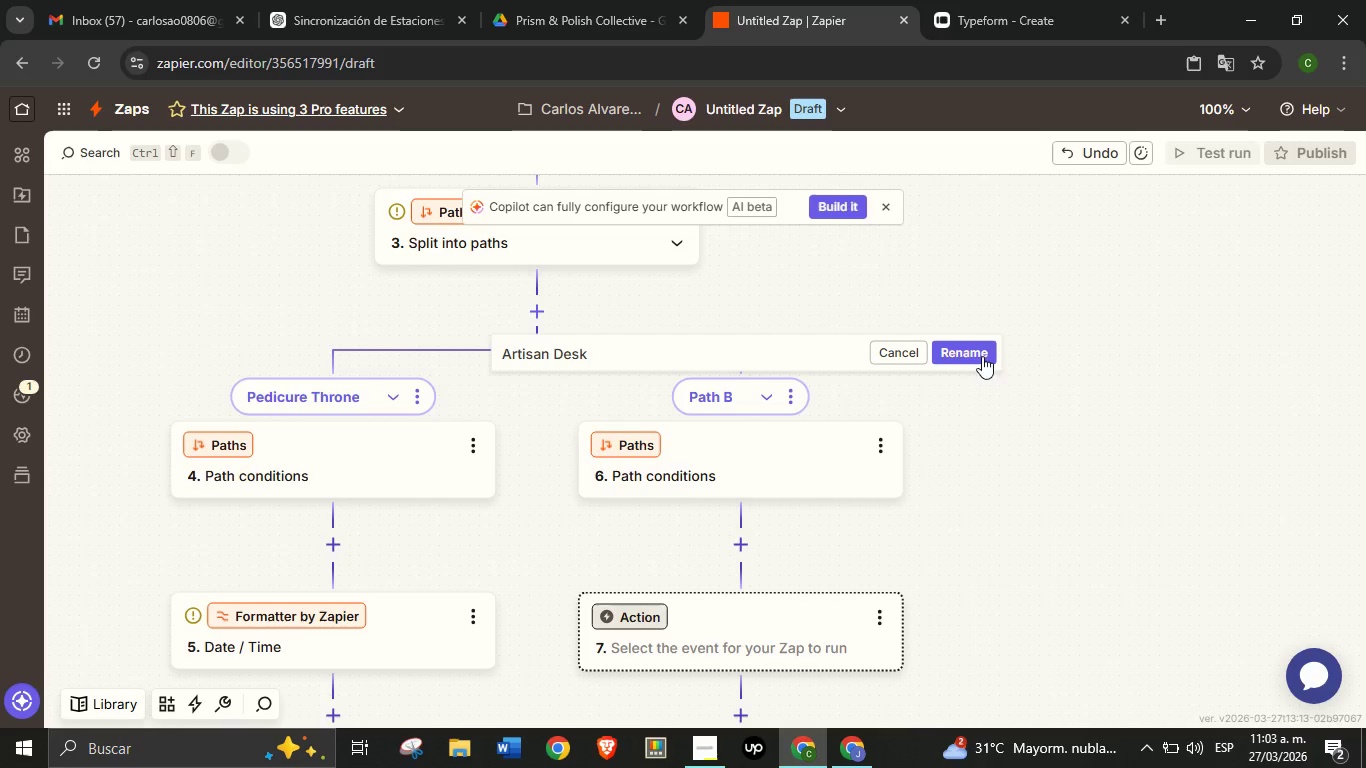 
left_click([981, 354])
 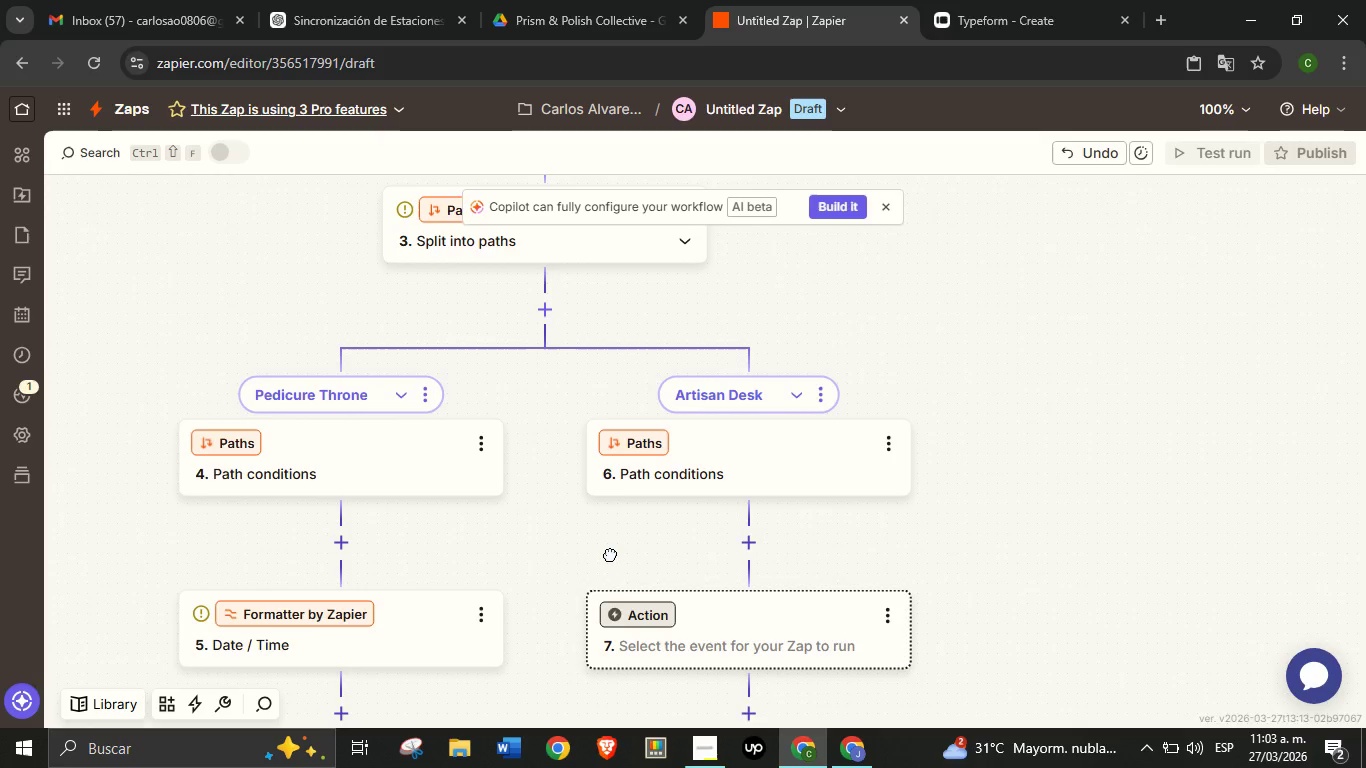 
left_click_drag(start_coordinate=[553, 561], to_coordinate=[654, 541])
 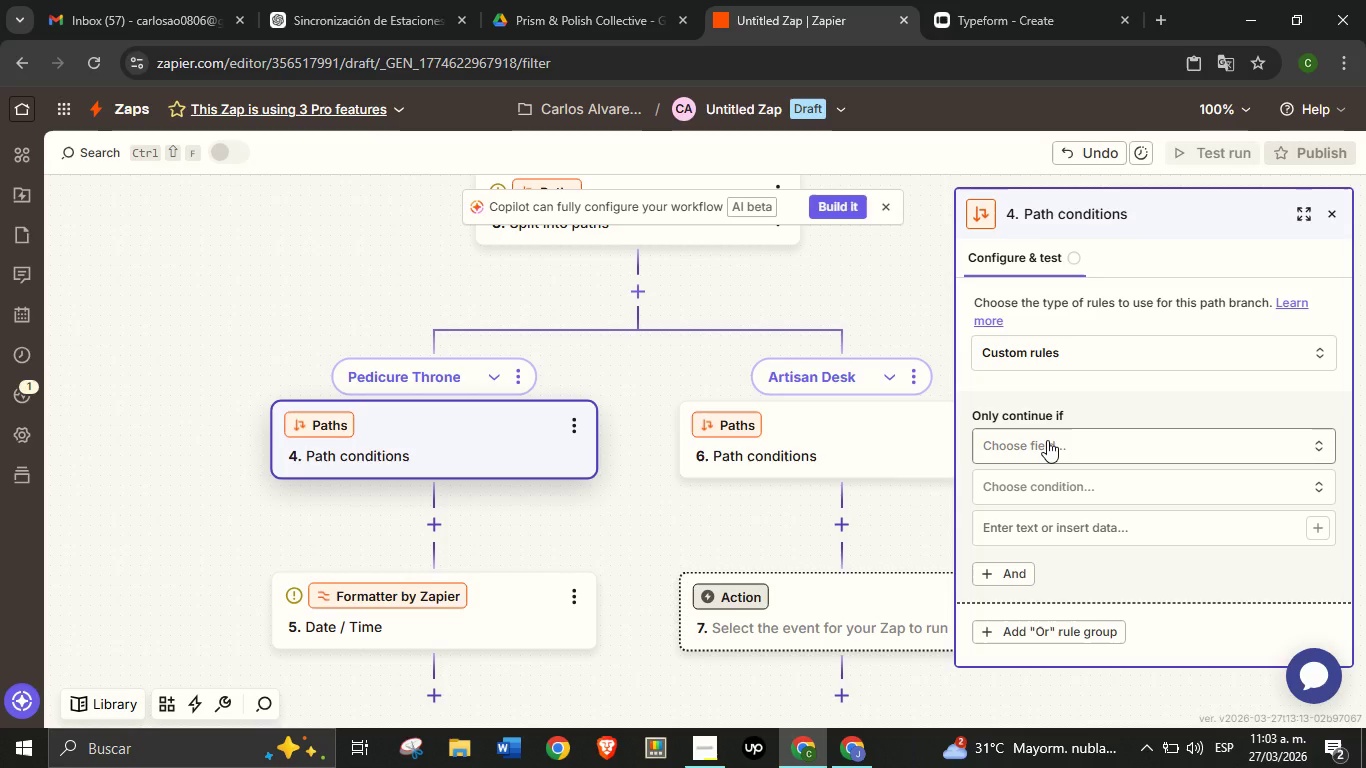 
wait(17.7)
 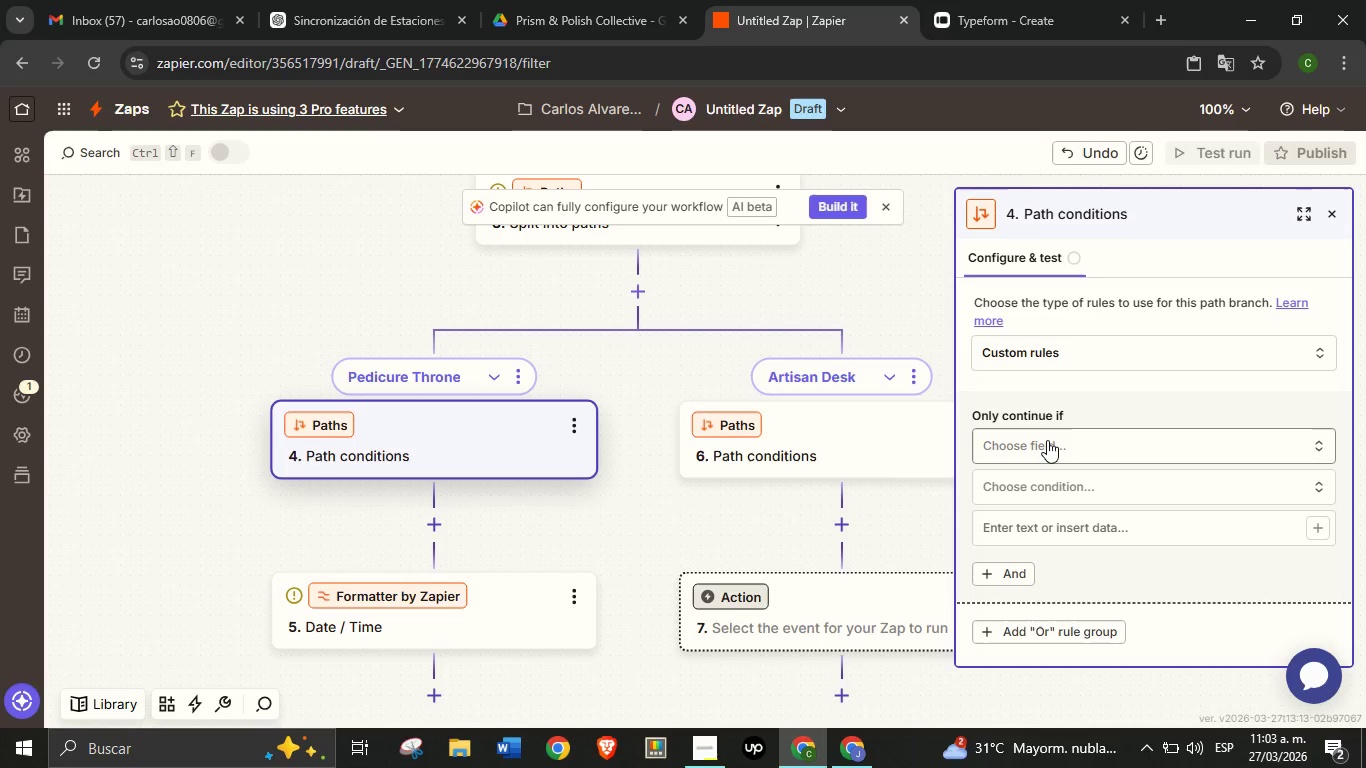 
left_click([1047, 440])
 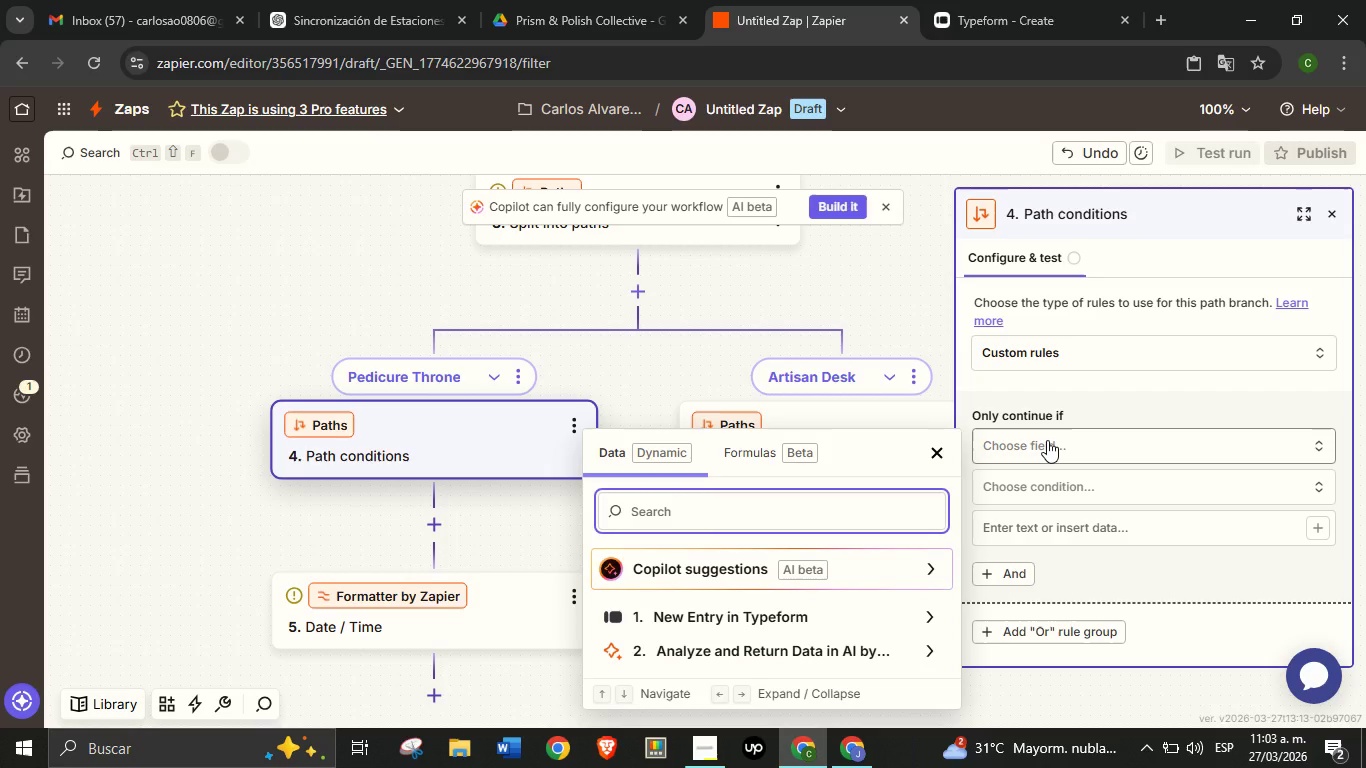 
wait(6.72)
 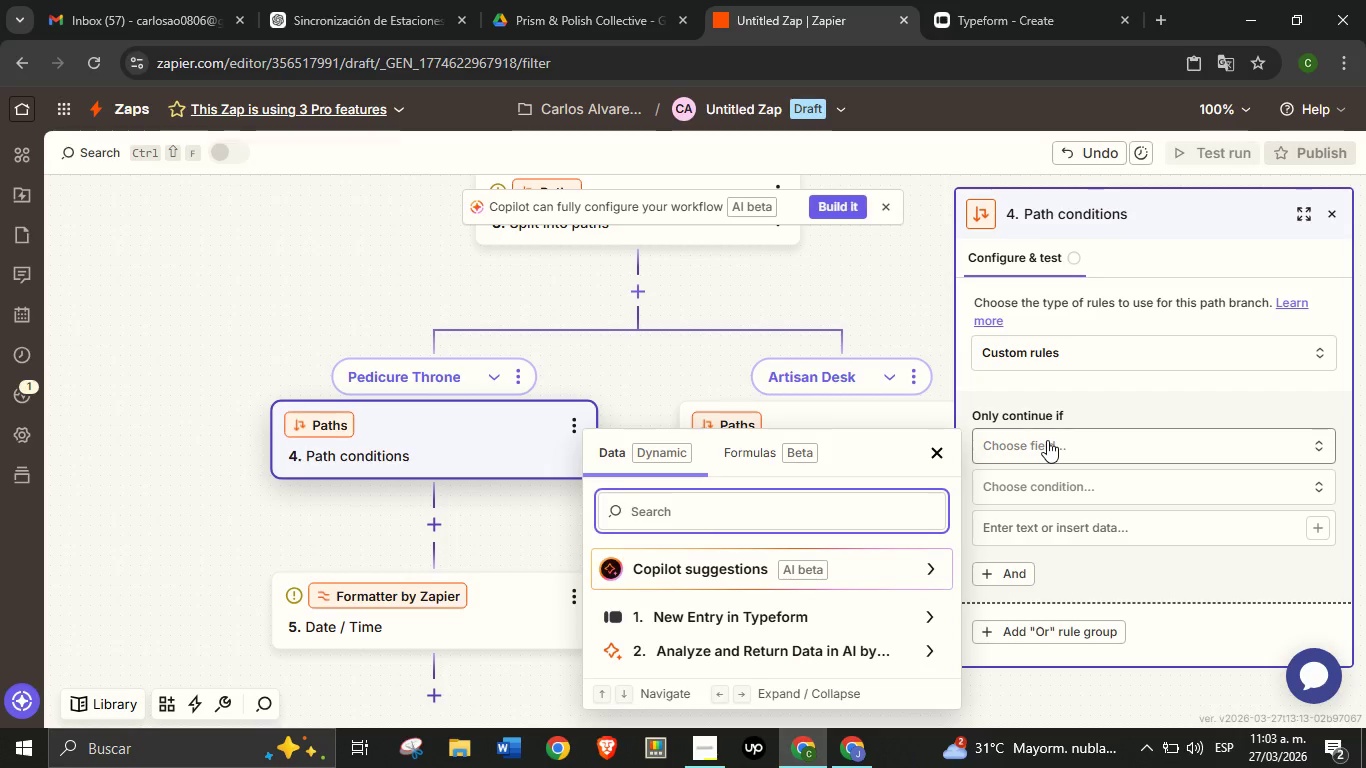 
left_click([918, 651])
 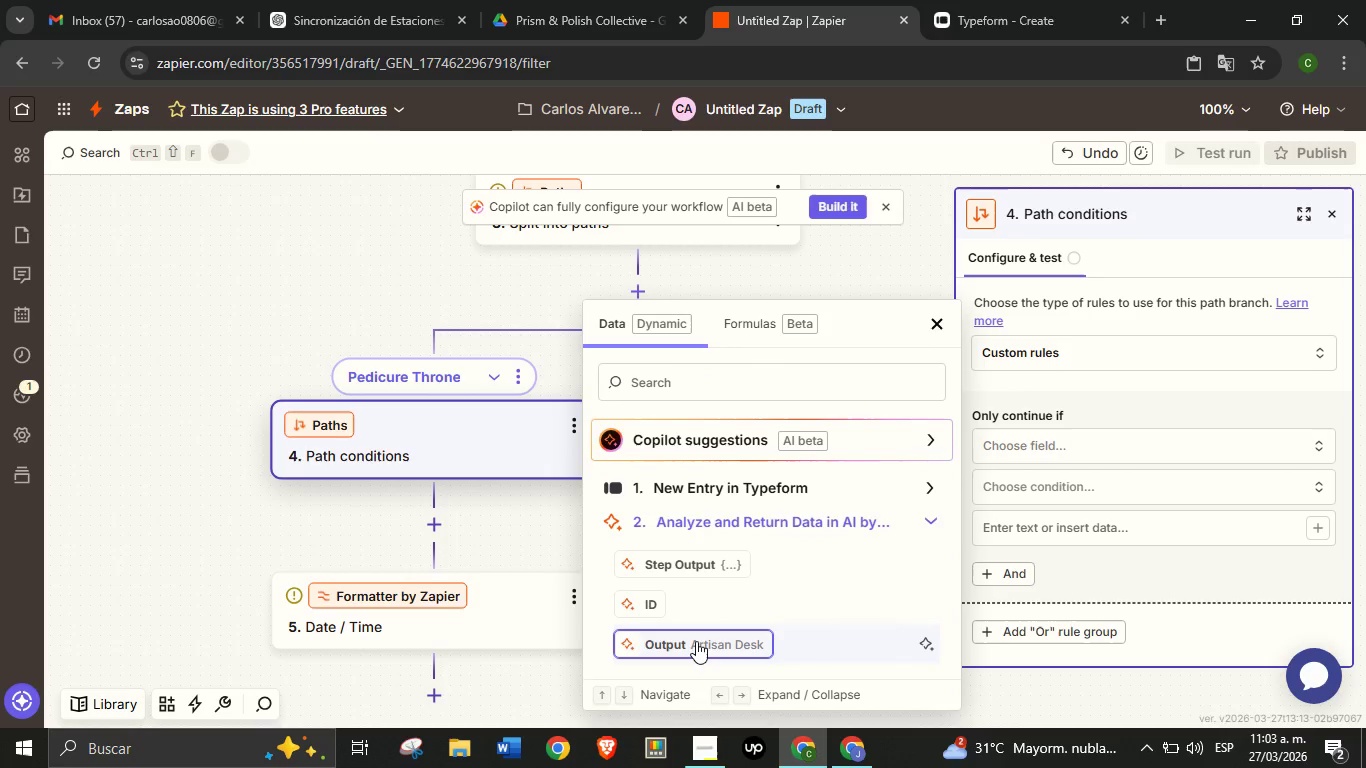 
left_click([696, 641])
 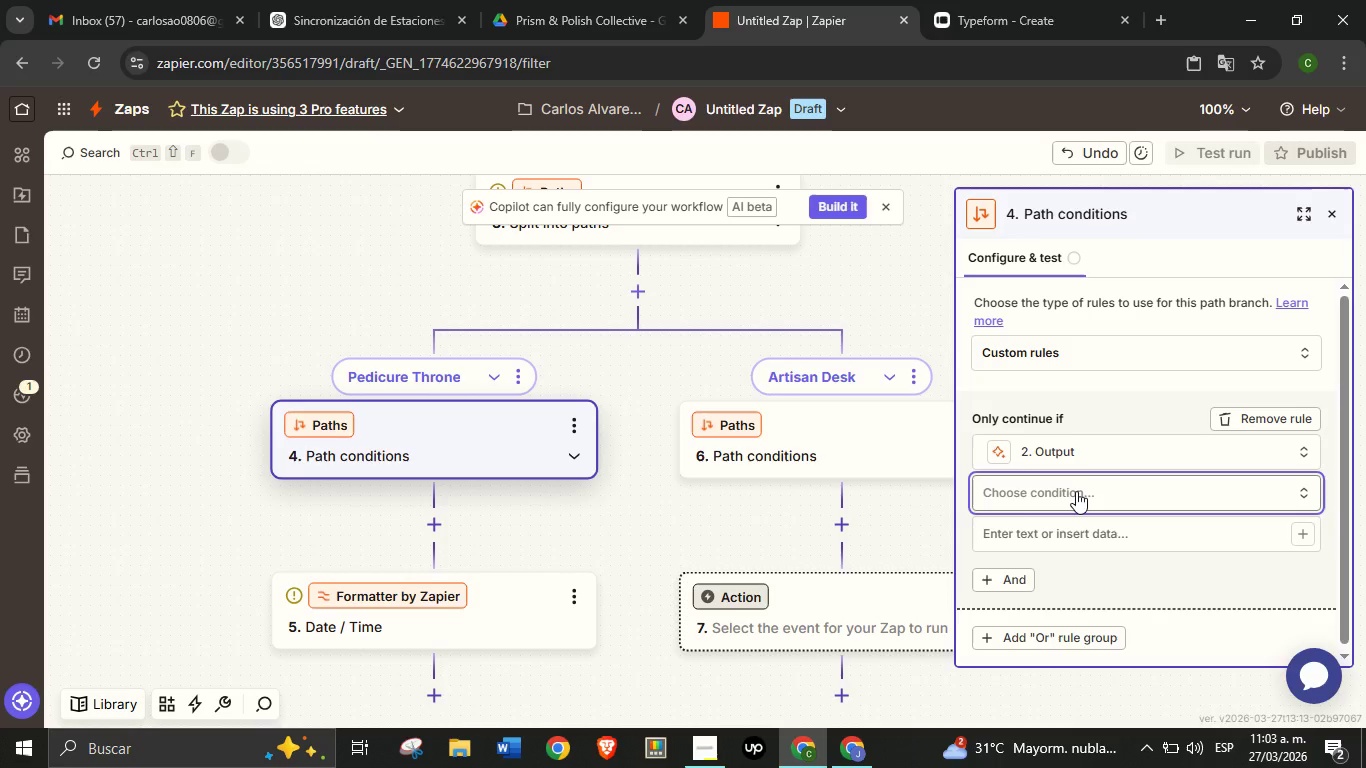 
left_click([1076, 491])
 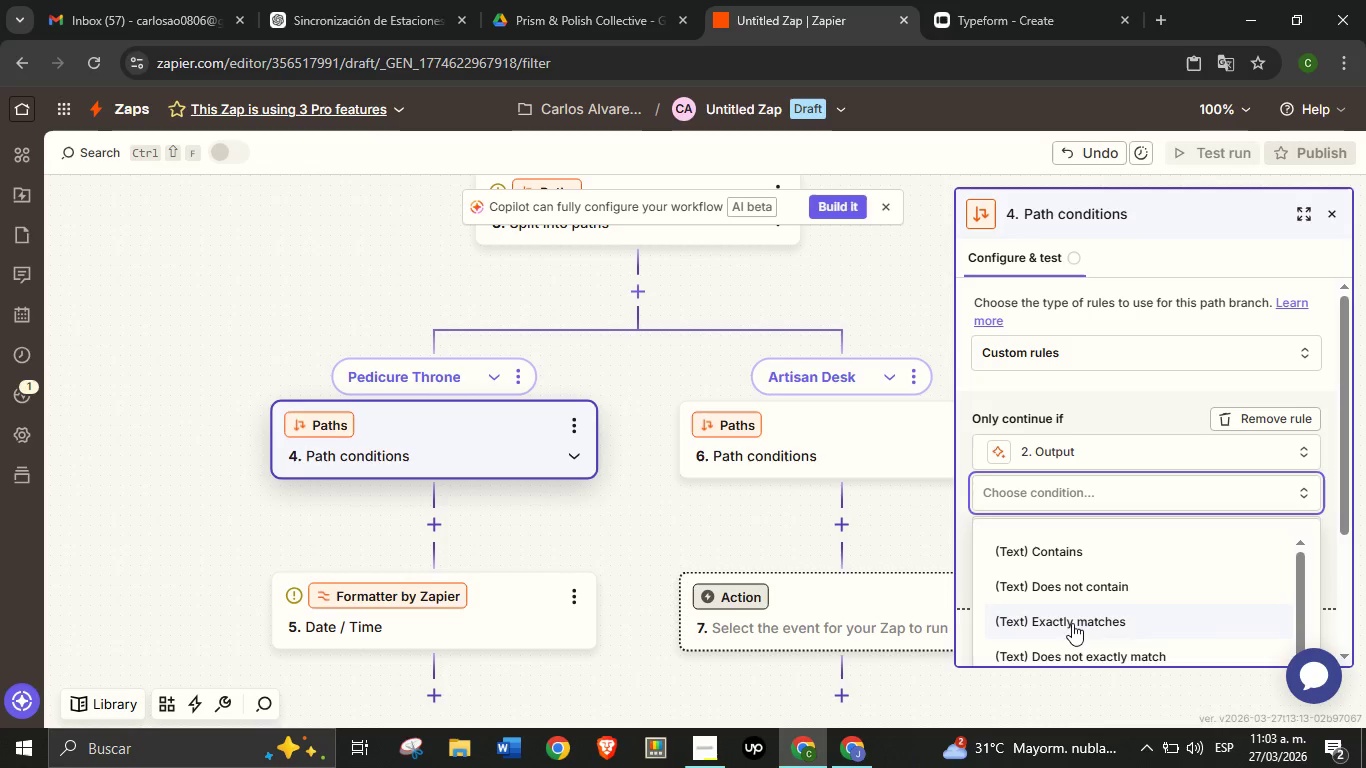 
left_click([1072, 623])
 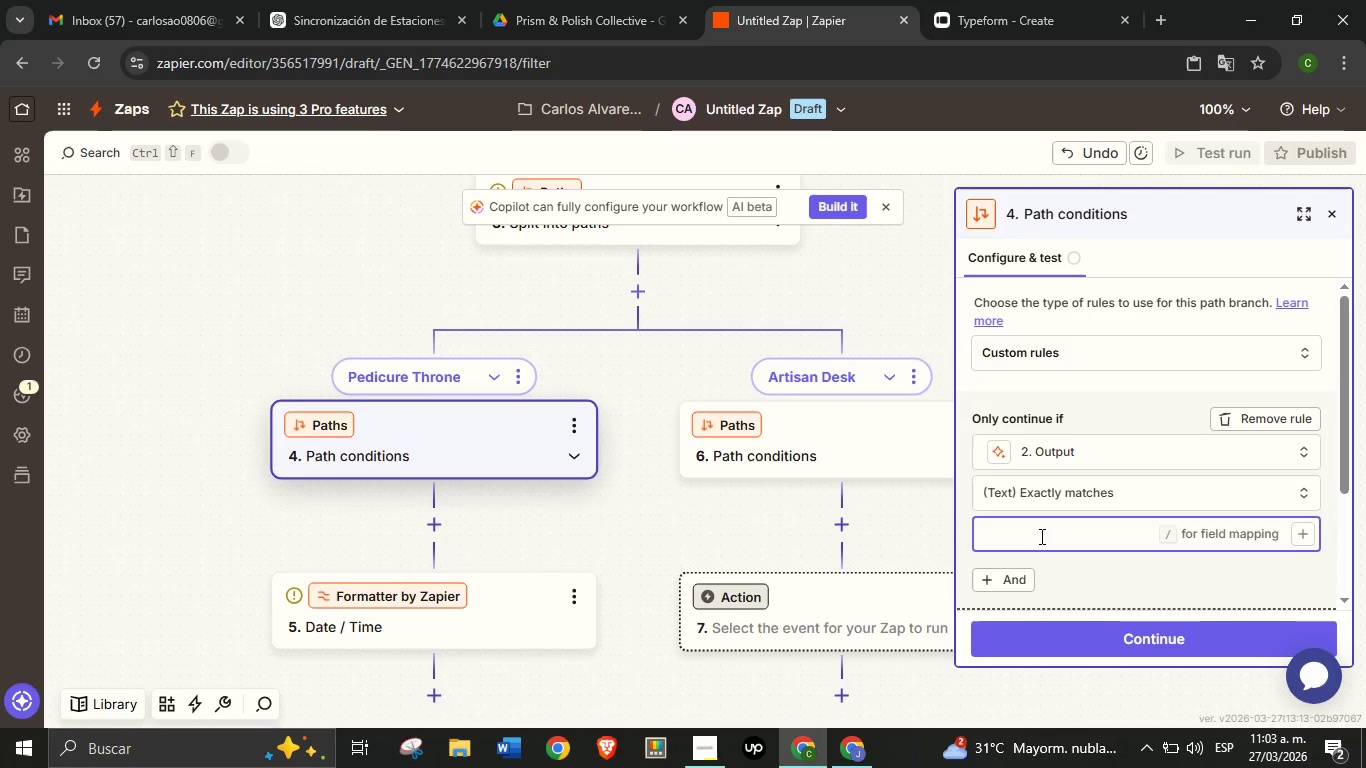 
type(Pedicure Throne)
 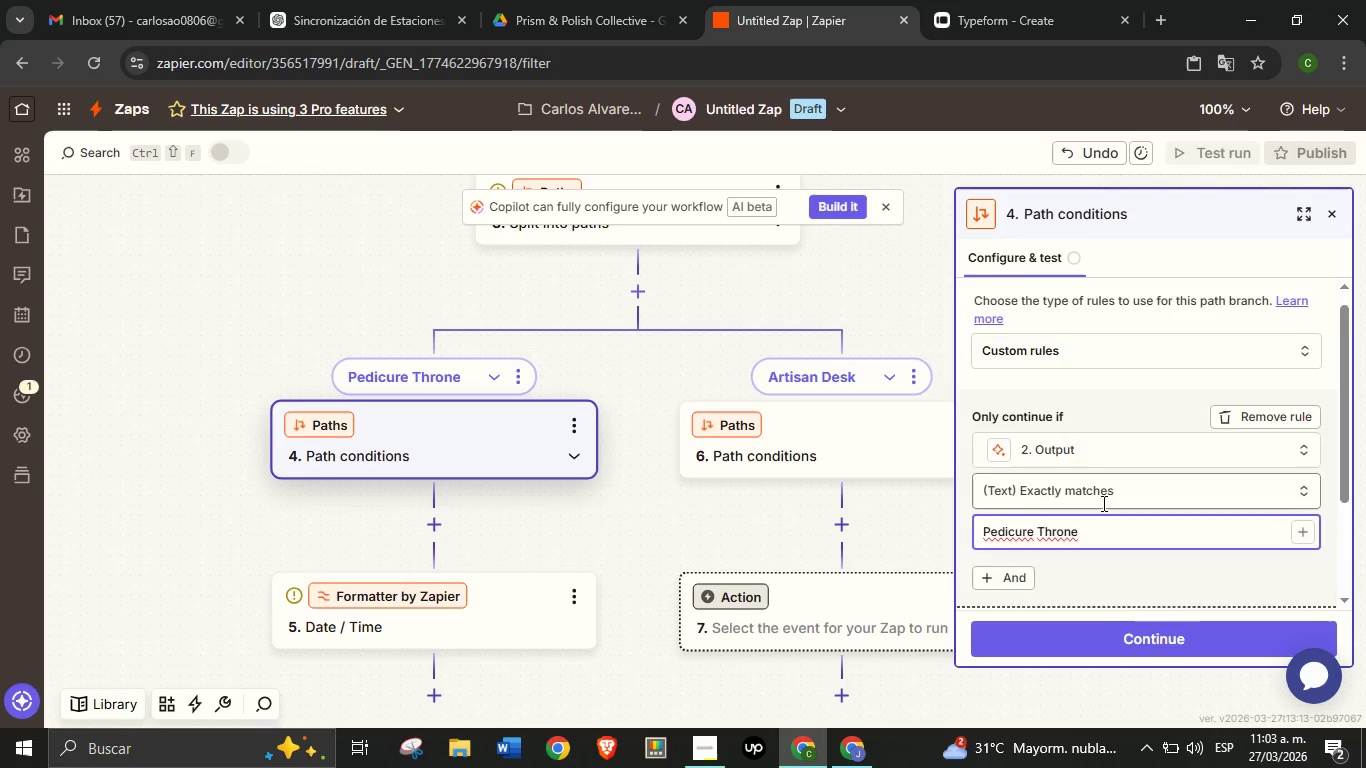 
scroll: coordinate [1106, 495], scroll_direction: down, amount: 1.0
 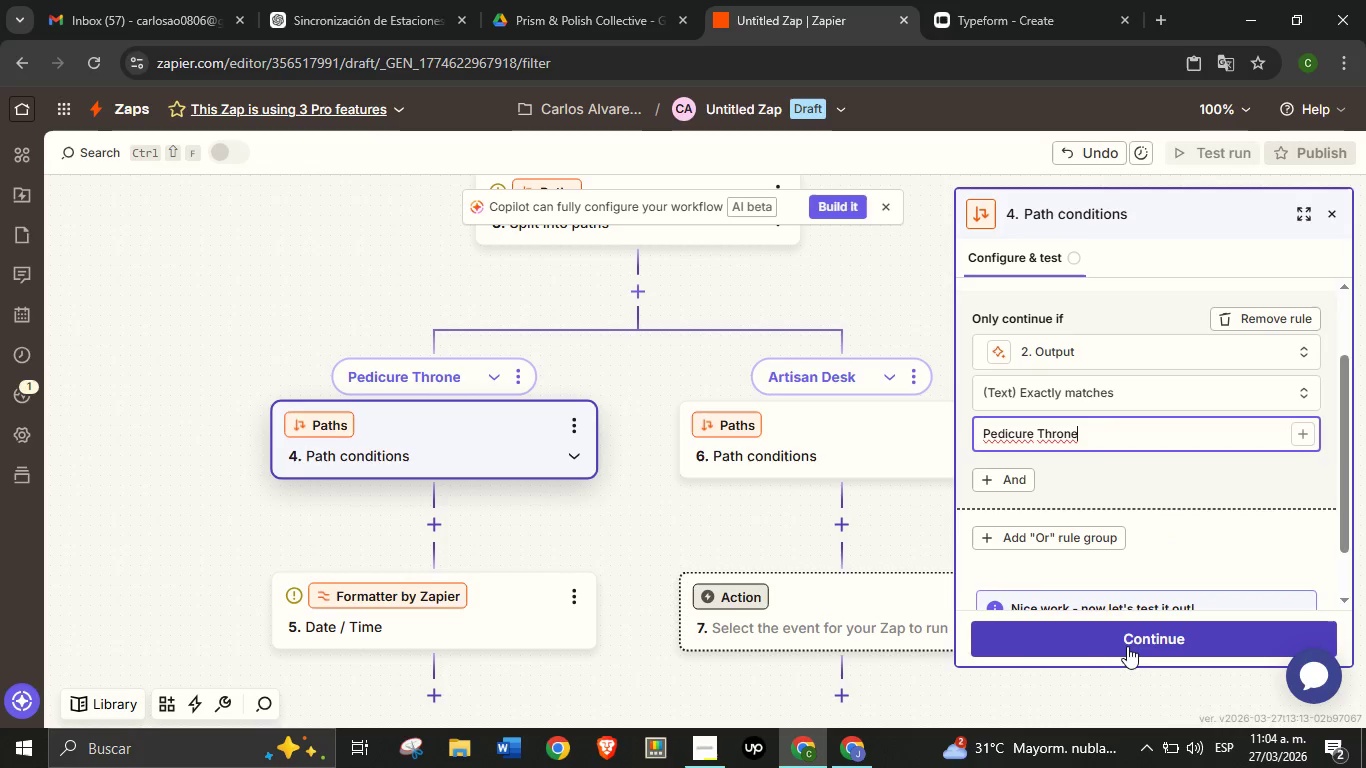 
left_click([1127, 646])
 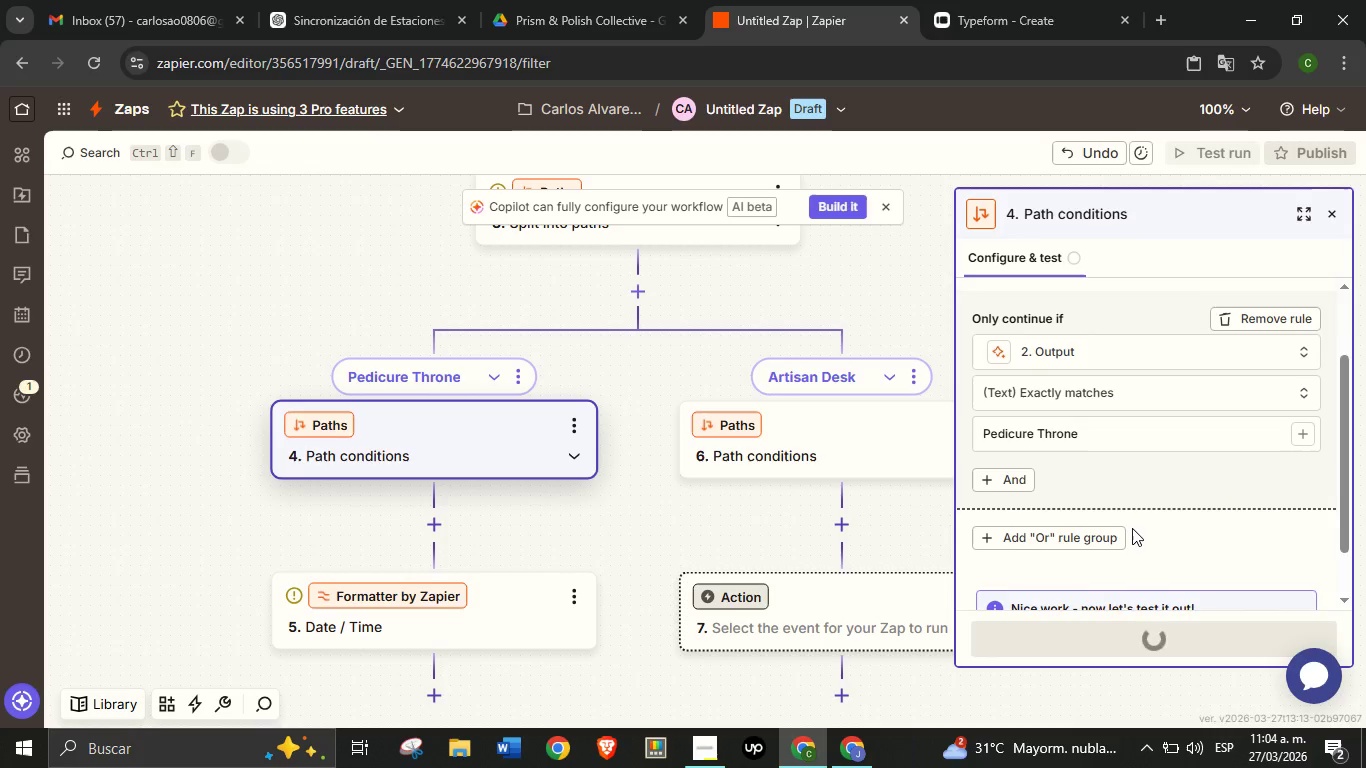 
scroll: coordinate [1141, 520], scroll_direction: down, amount: 4.0
 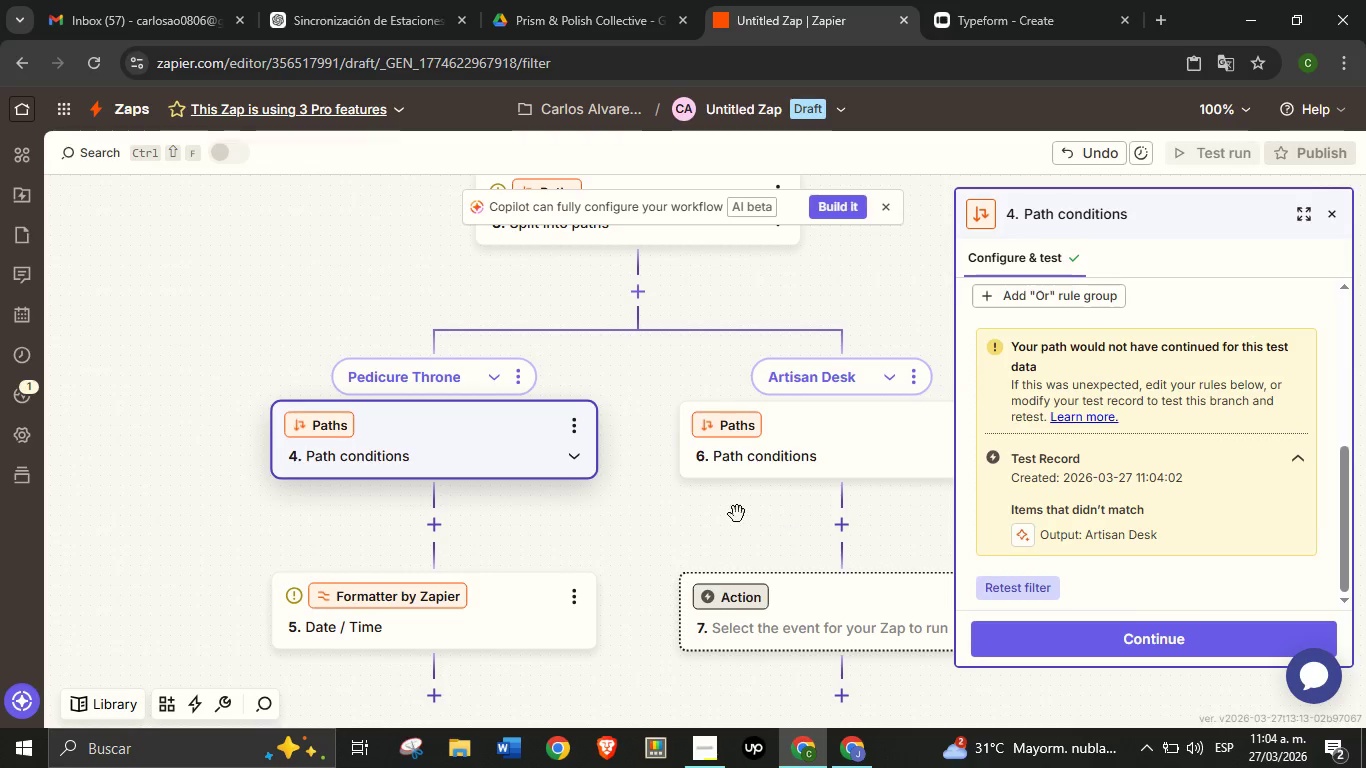 
left_click_drag(start_coordinate=[792, 520], to_coordinate=[695, 513])
 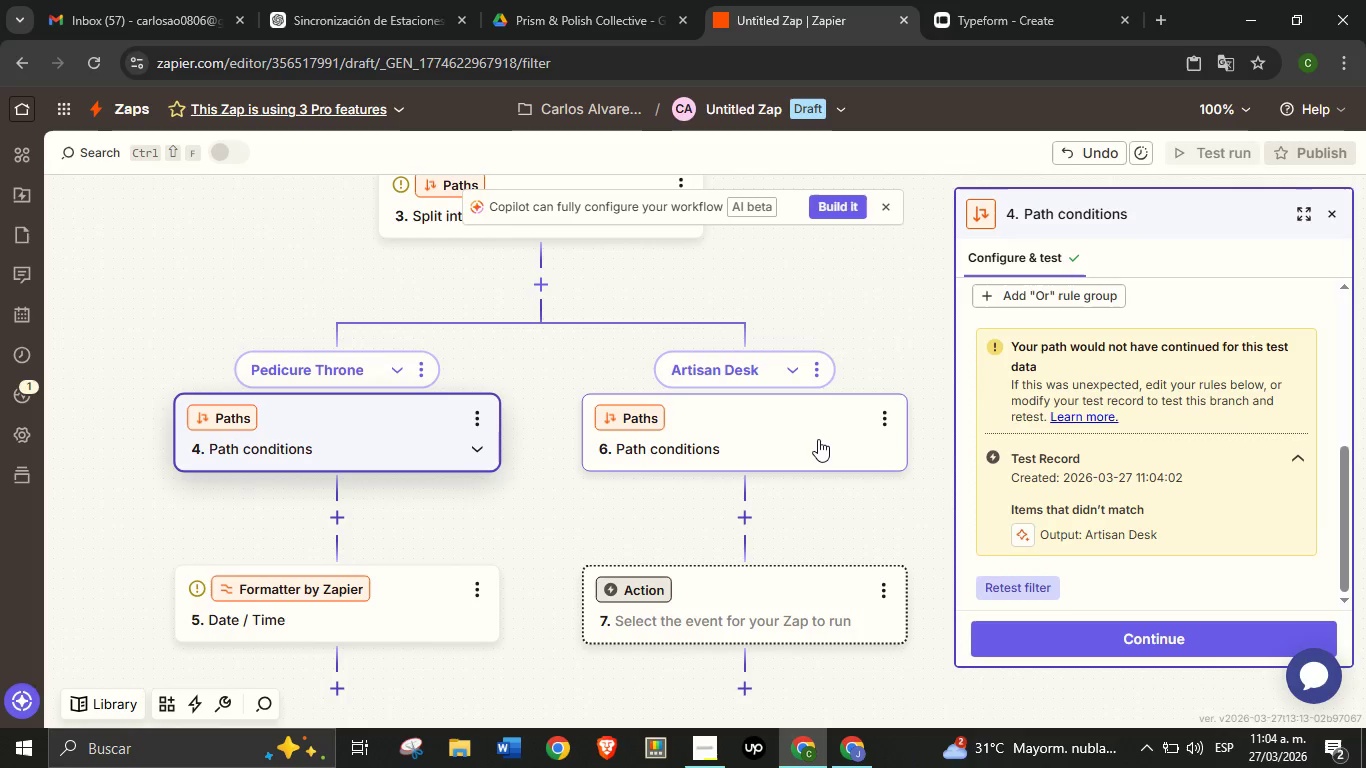 
left_click([818, 439])
 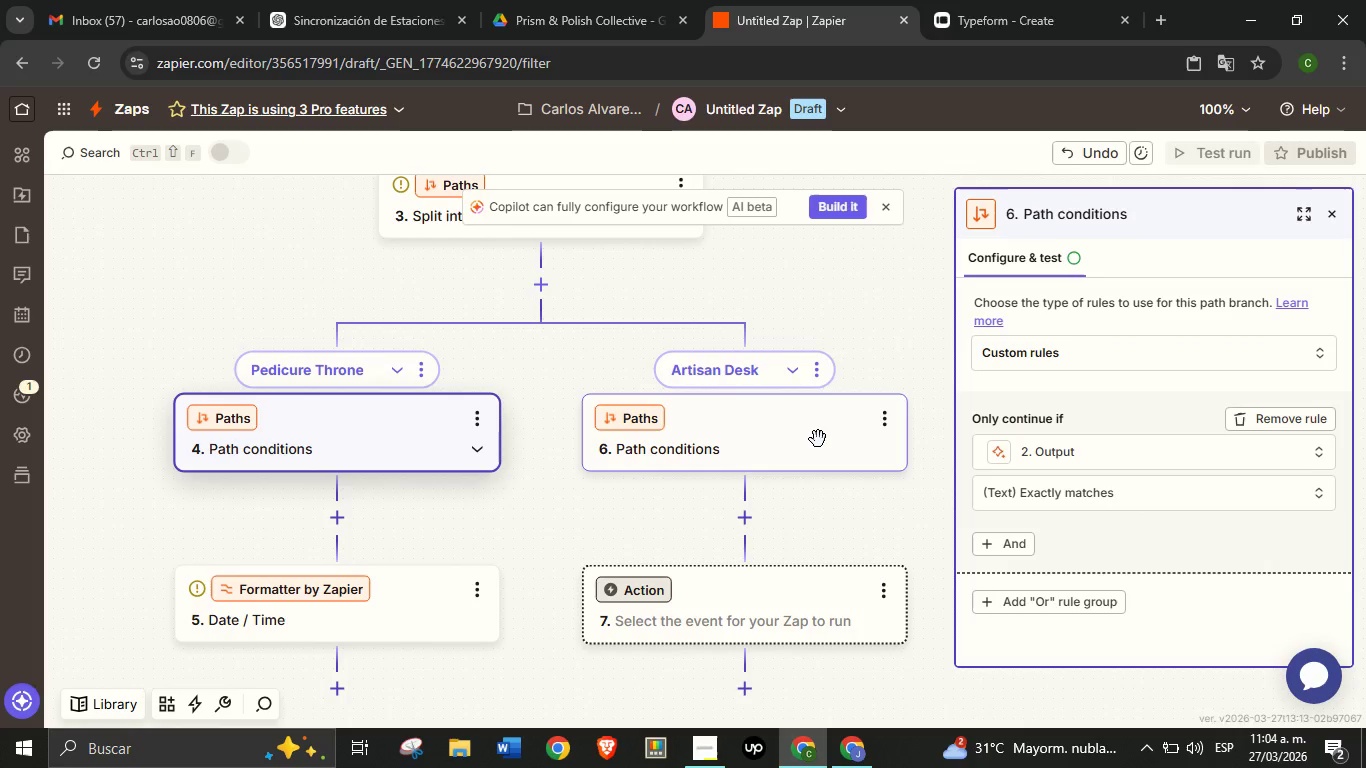 
left_click([818, 439])
 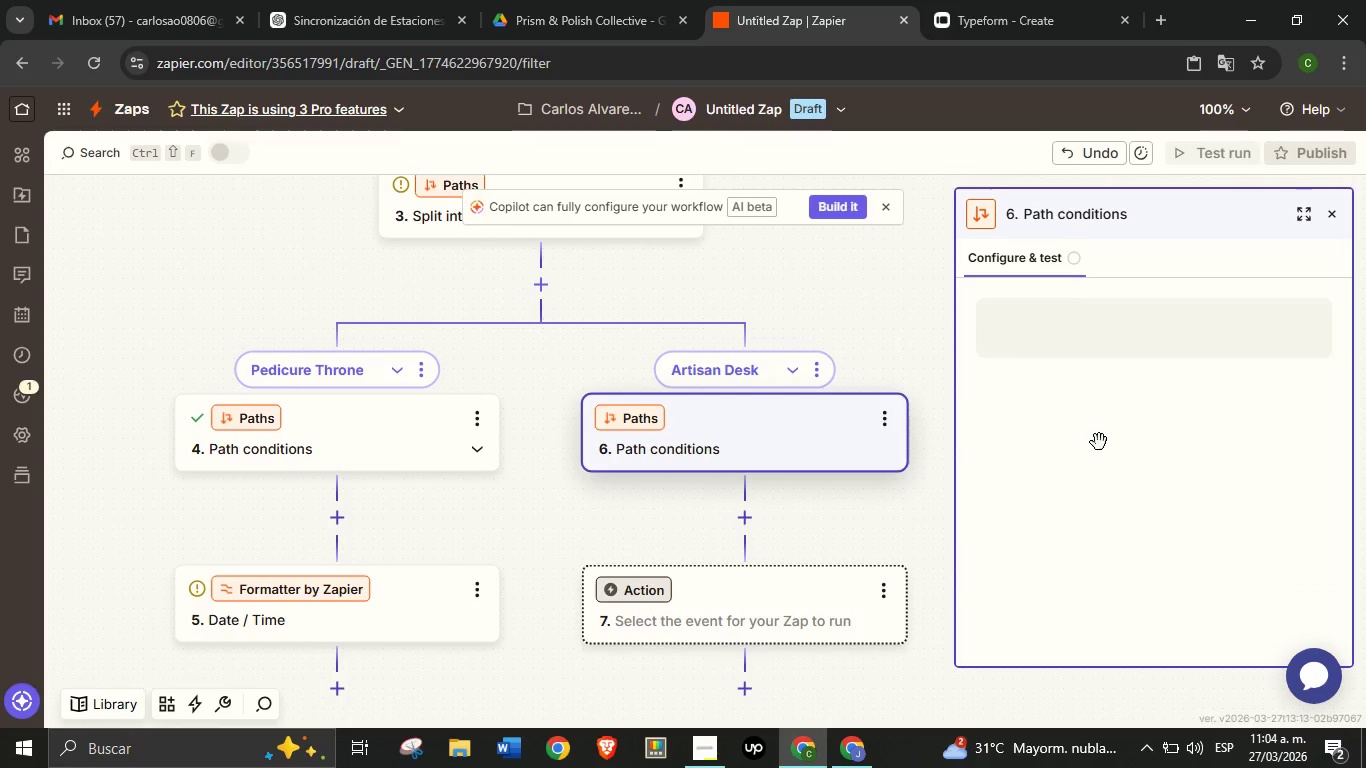 
left_click([1099, 442])
 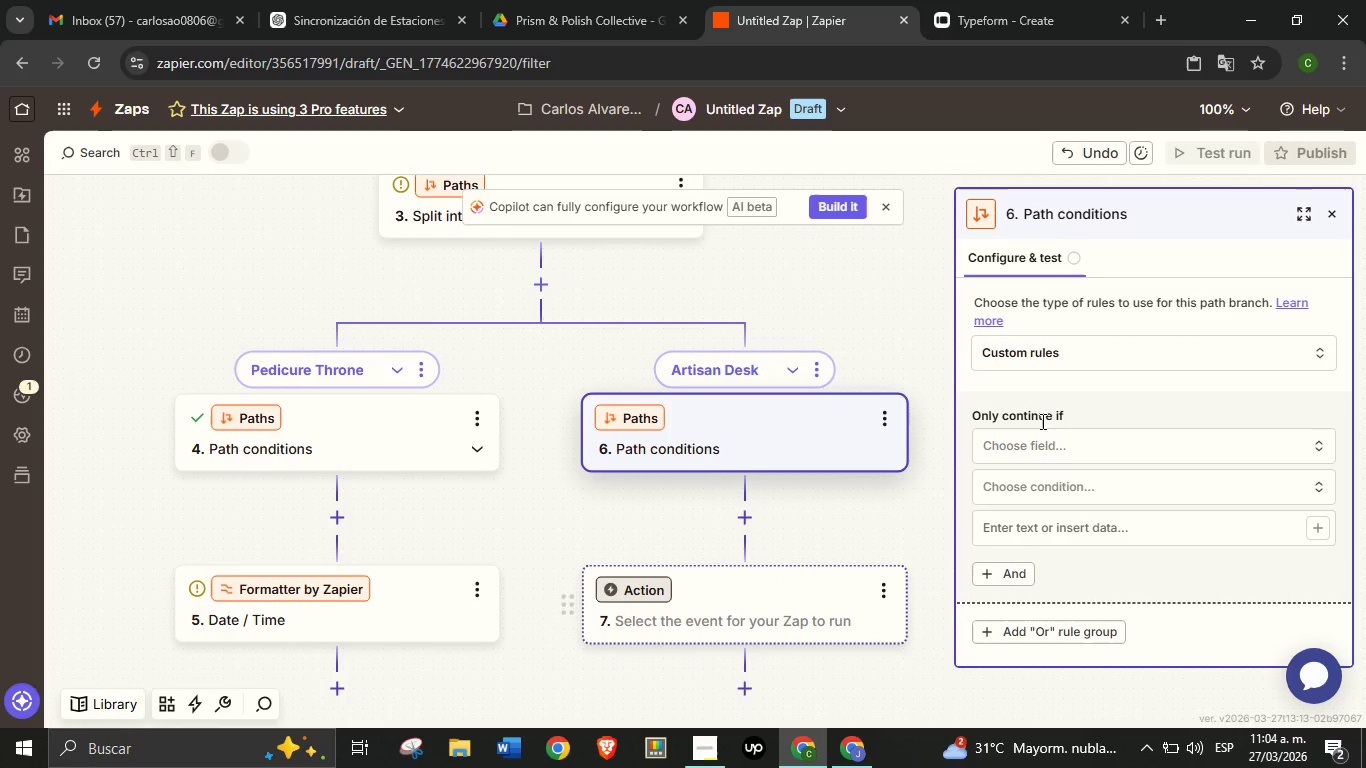 
left_click([1048, 449])
 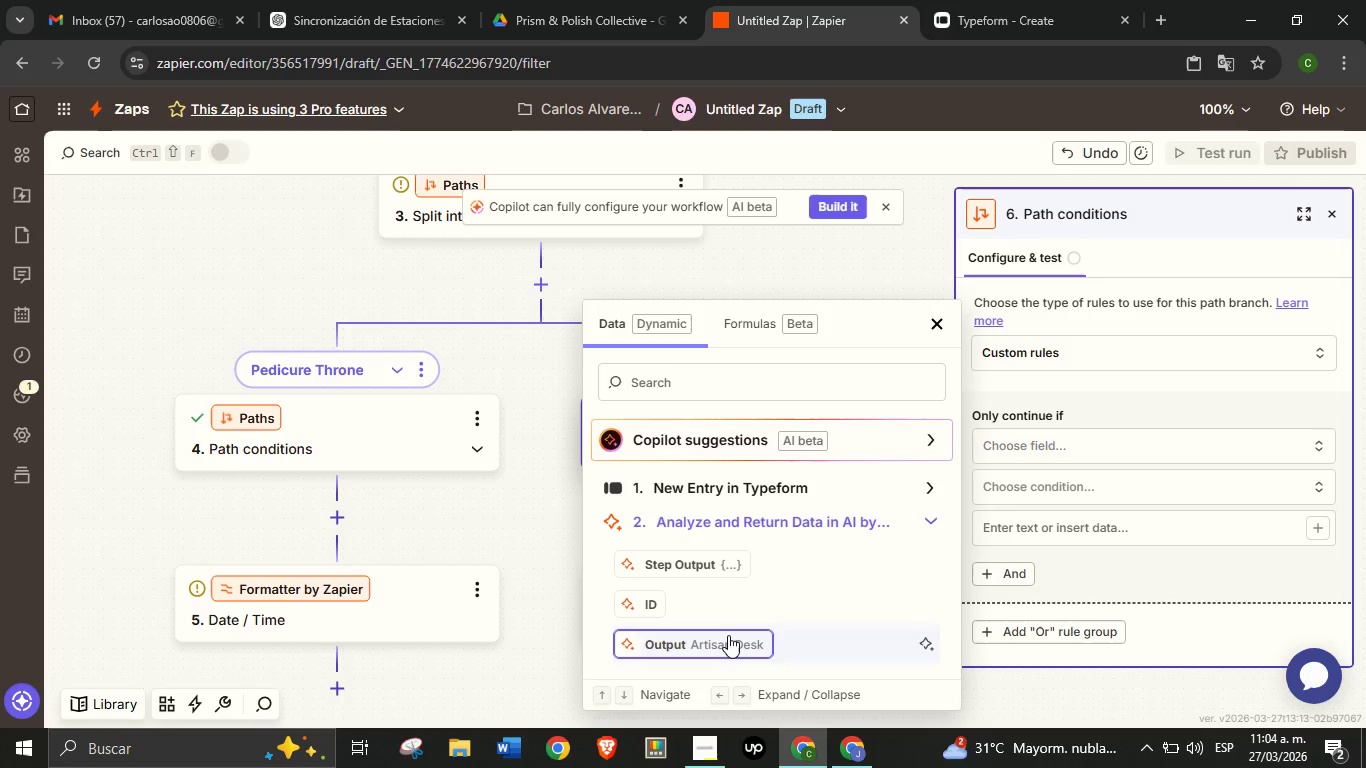 
left_click([727, 636])
 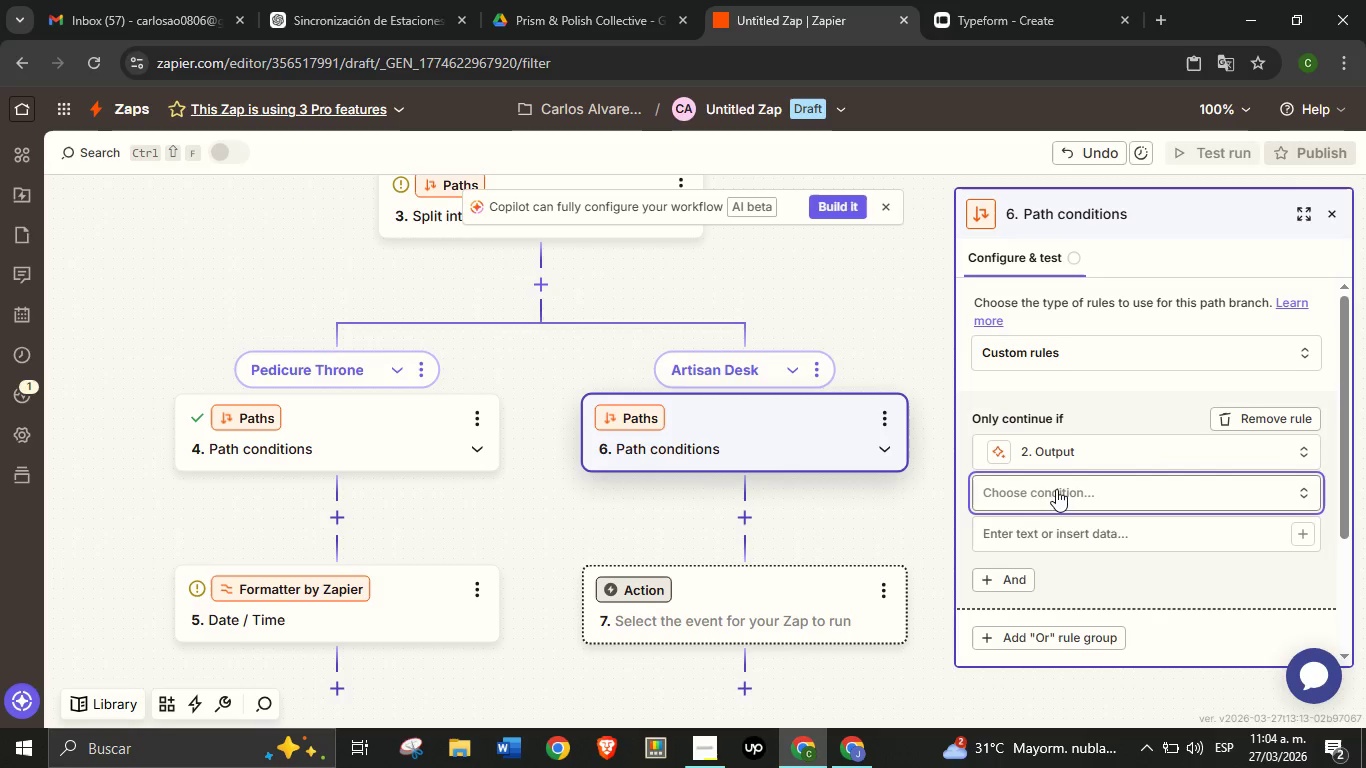 
left_click([1056, 489])
 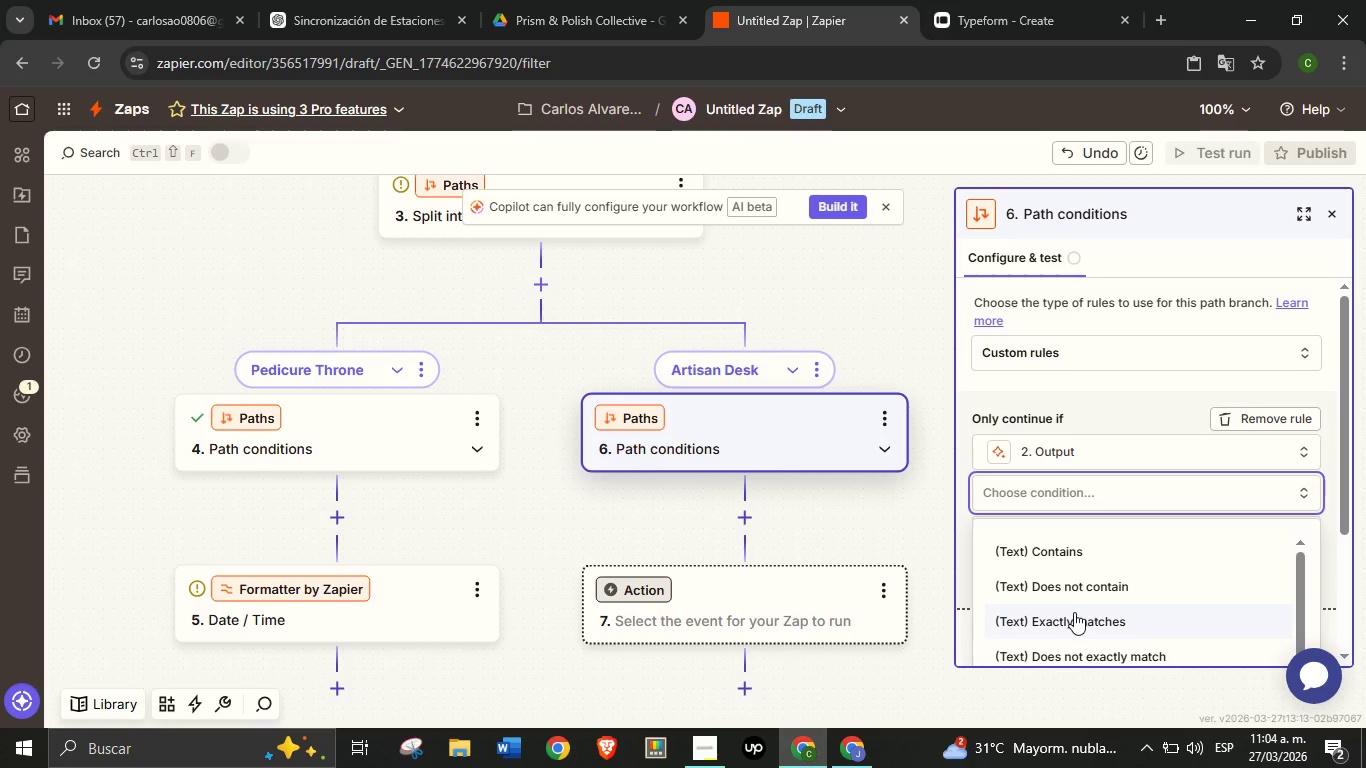 
left_click([1074, 616])
 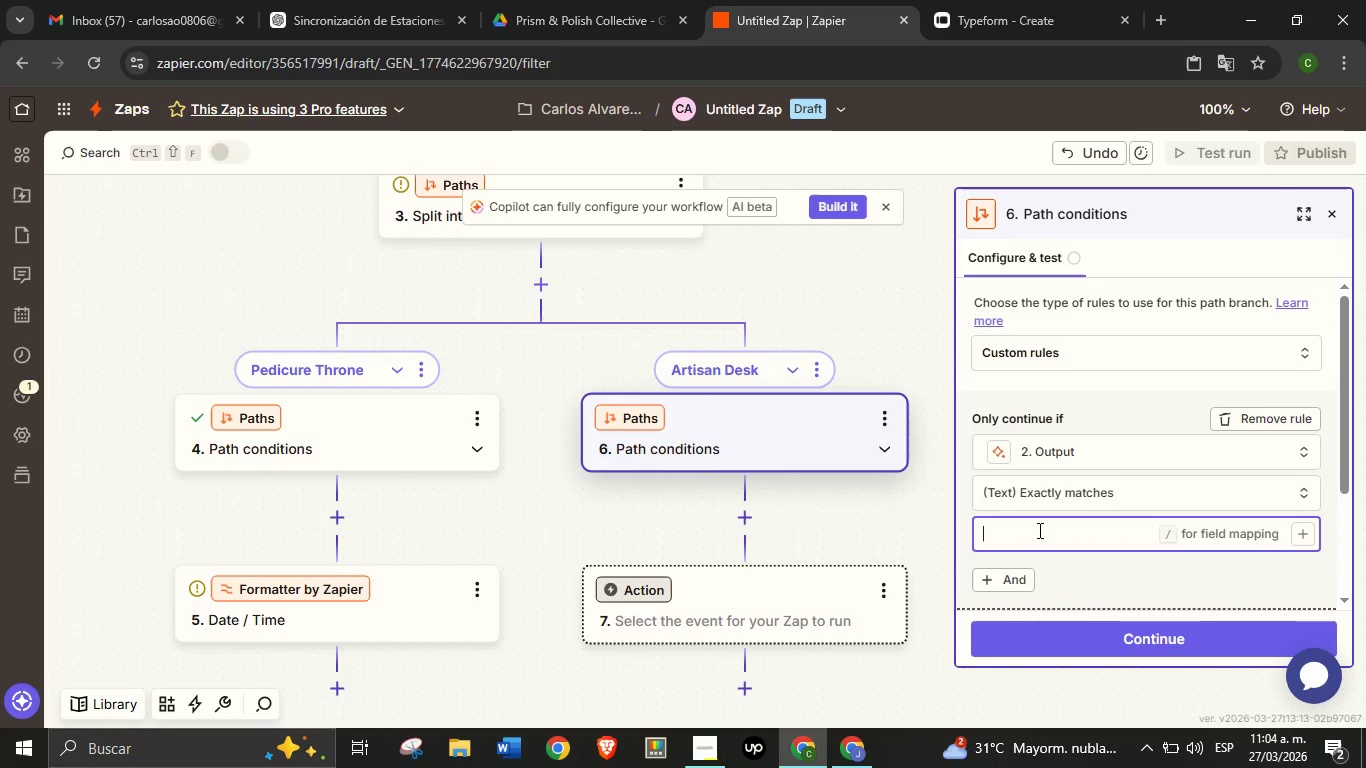 
left_click([1038, 530])
 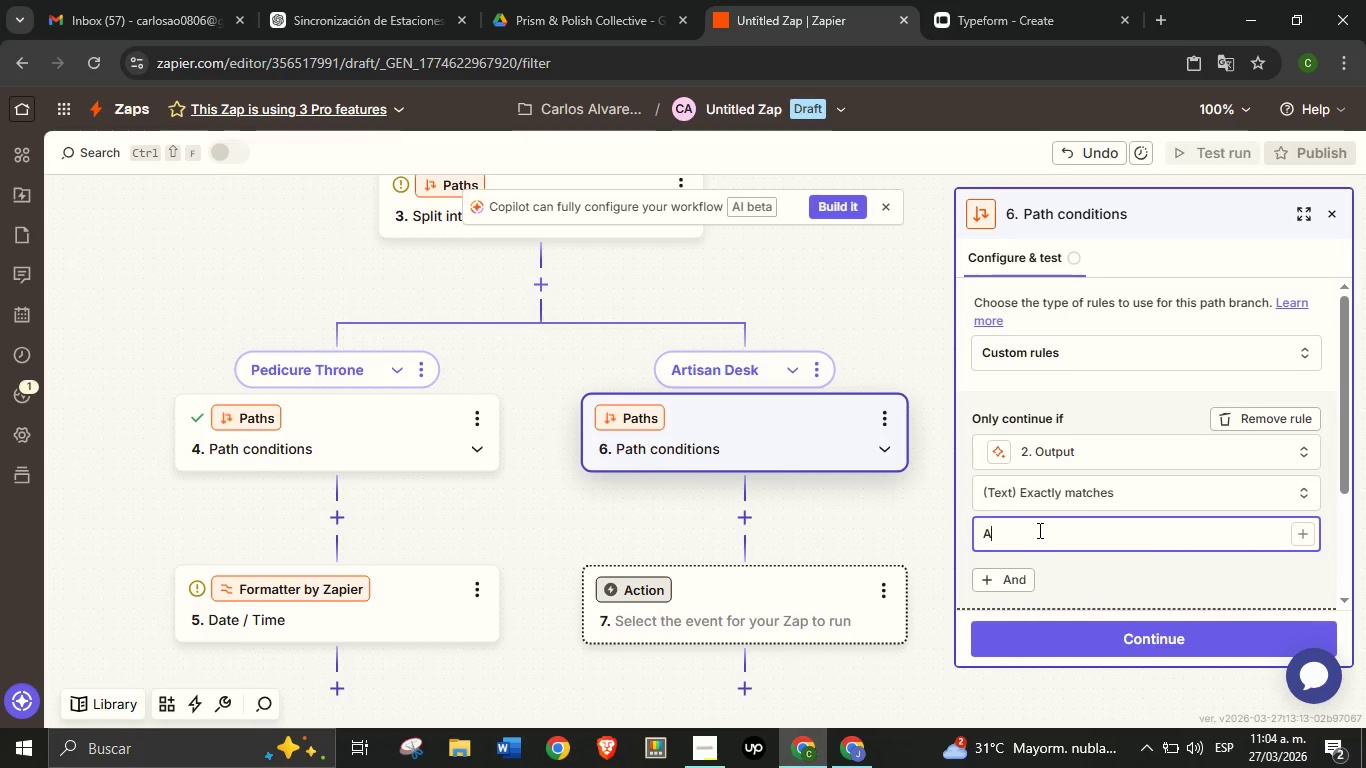 
type(Artisan Desk)
 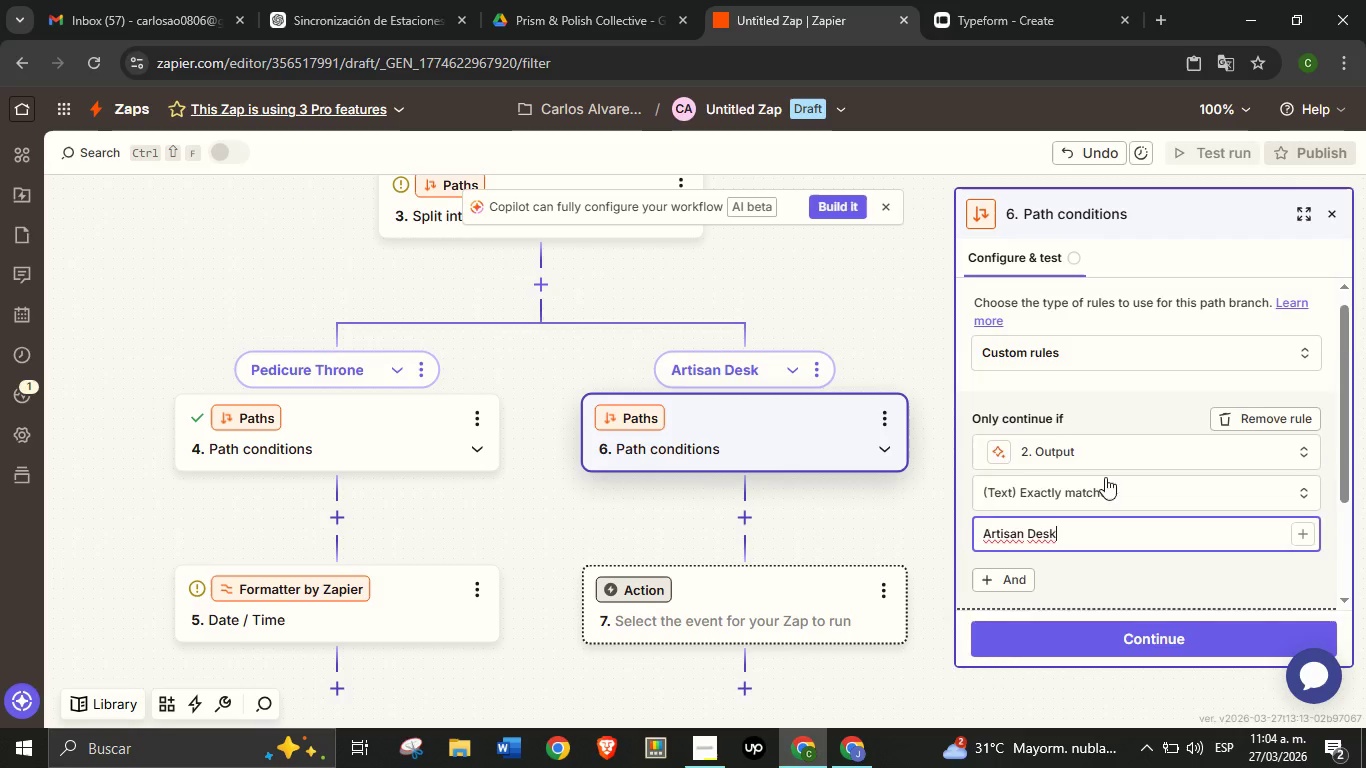 
scroll: coordinate [1106, 494], scroll_direction: down, amount: 3.0
 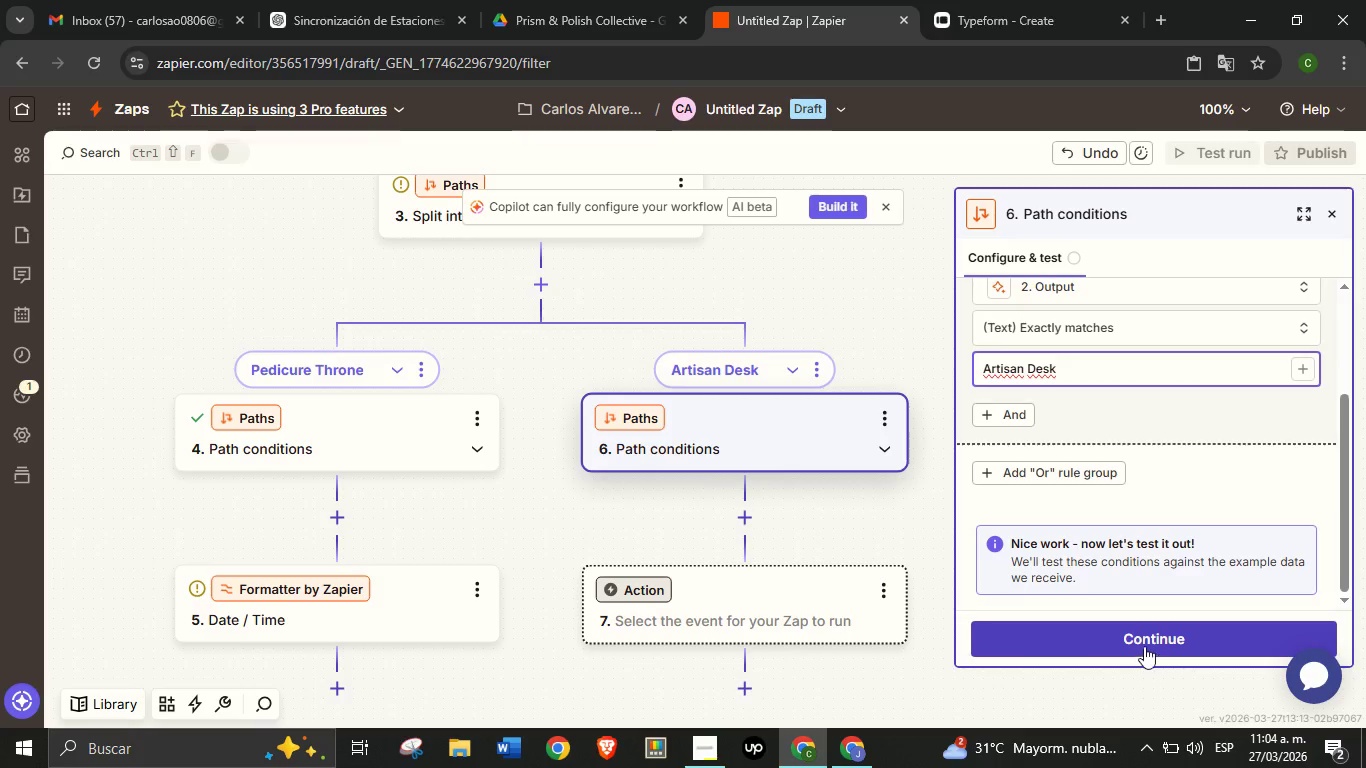 
left_click([1145, 649])
 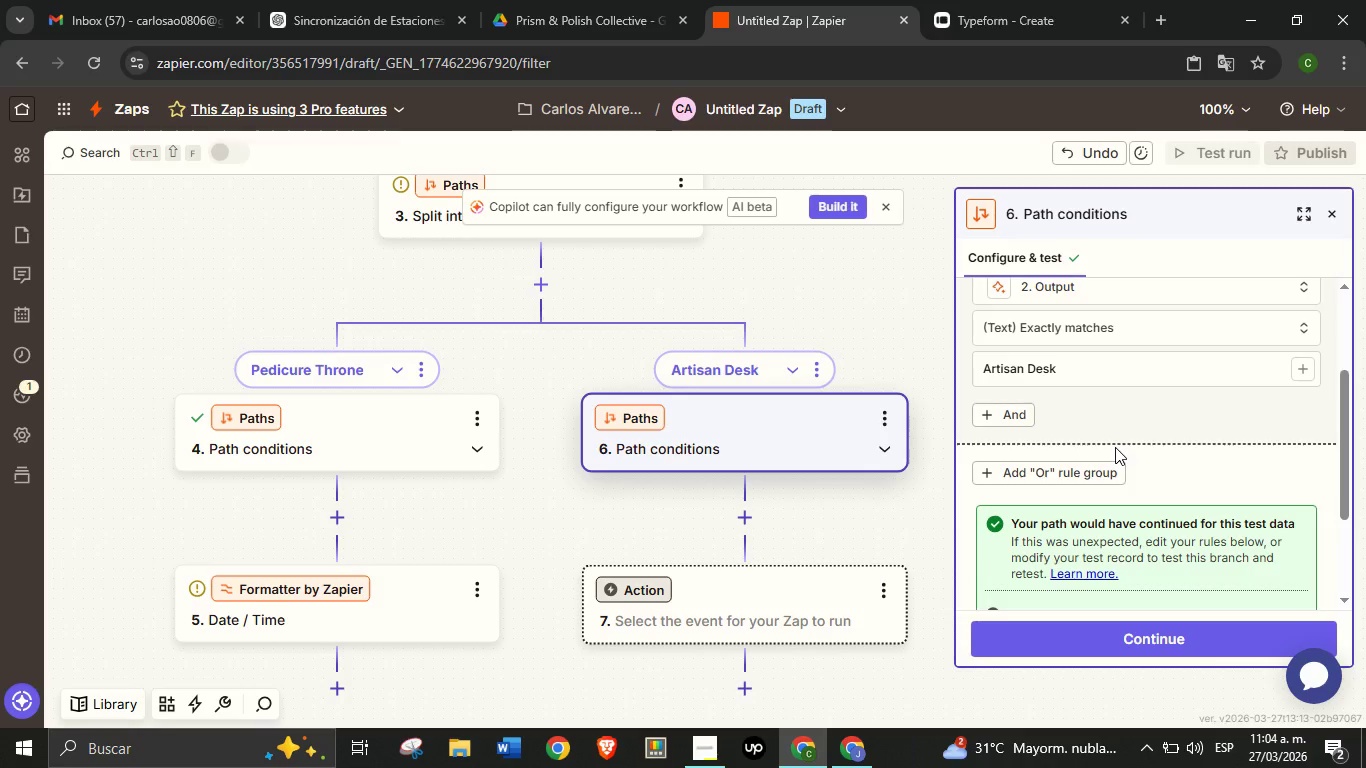 
scroll: coordinate [1115, 447], scroll_direction: down, amount: 3.0
 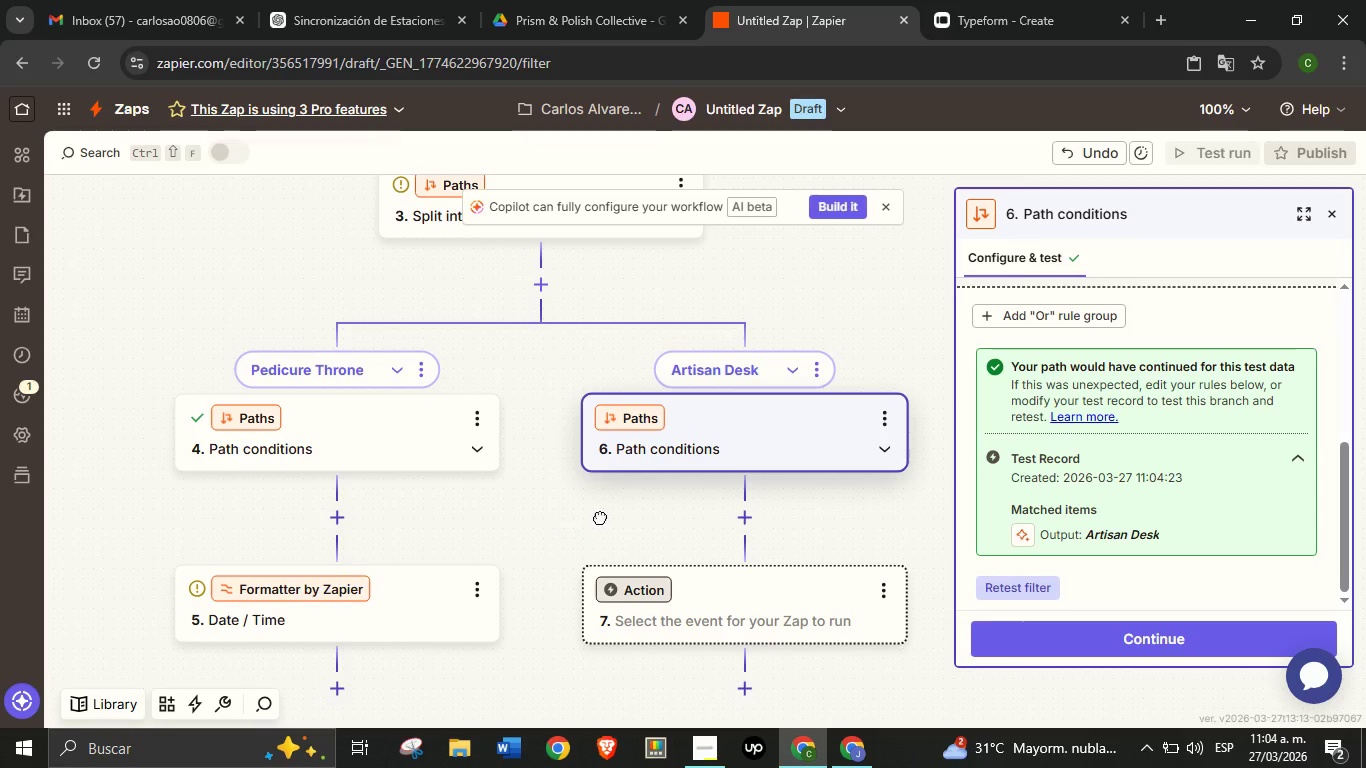 
left_click_drag(start_coordinate=[570, 531], to_coordinate=[709, 471])
 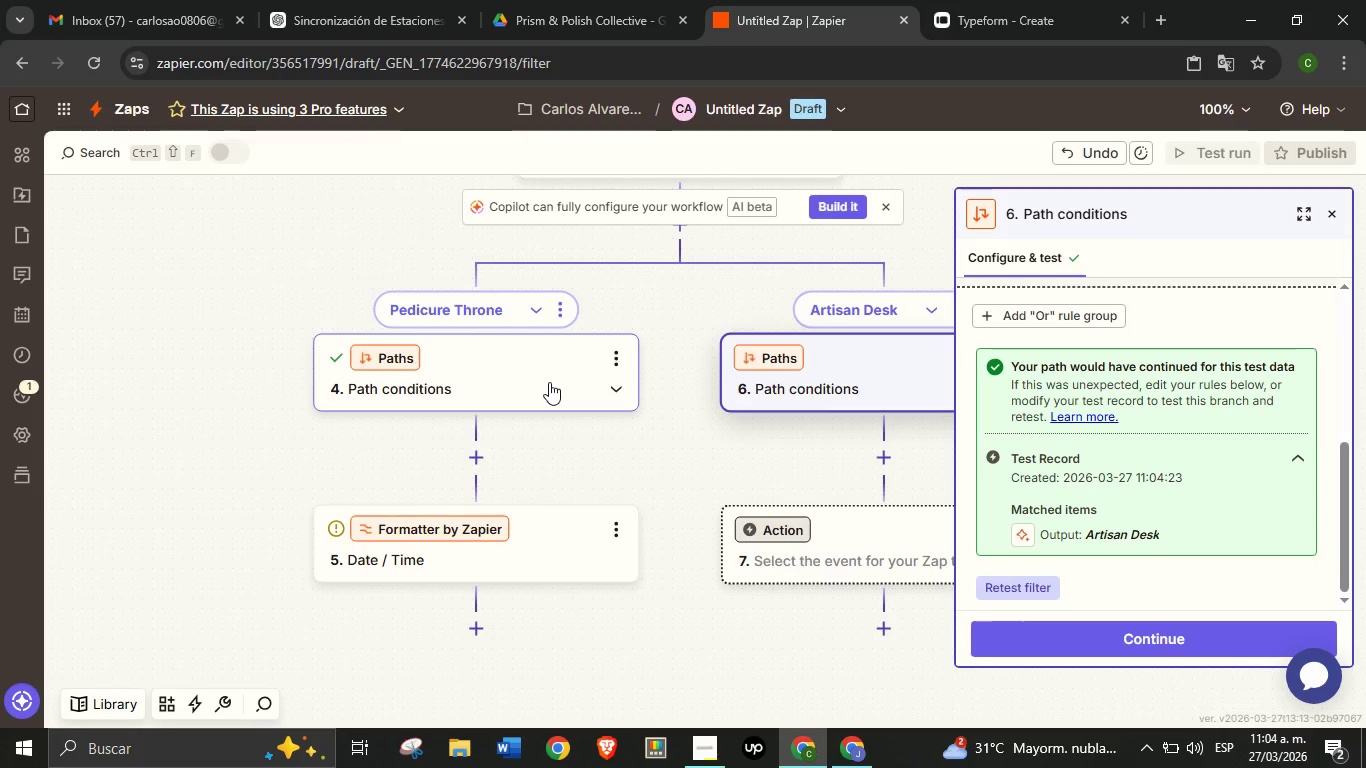 
left_click([549, 382])
 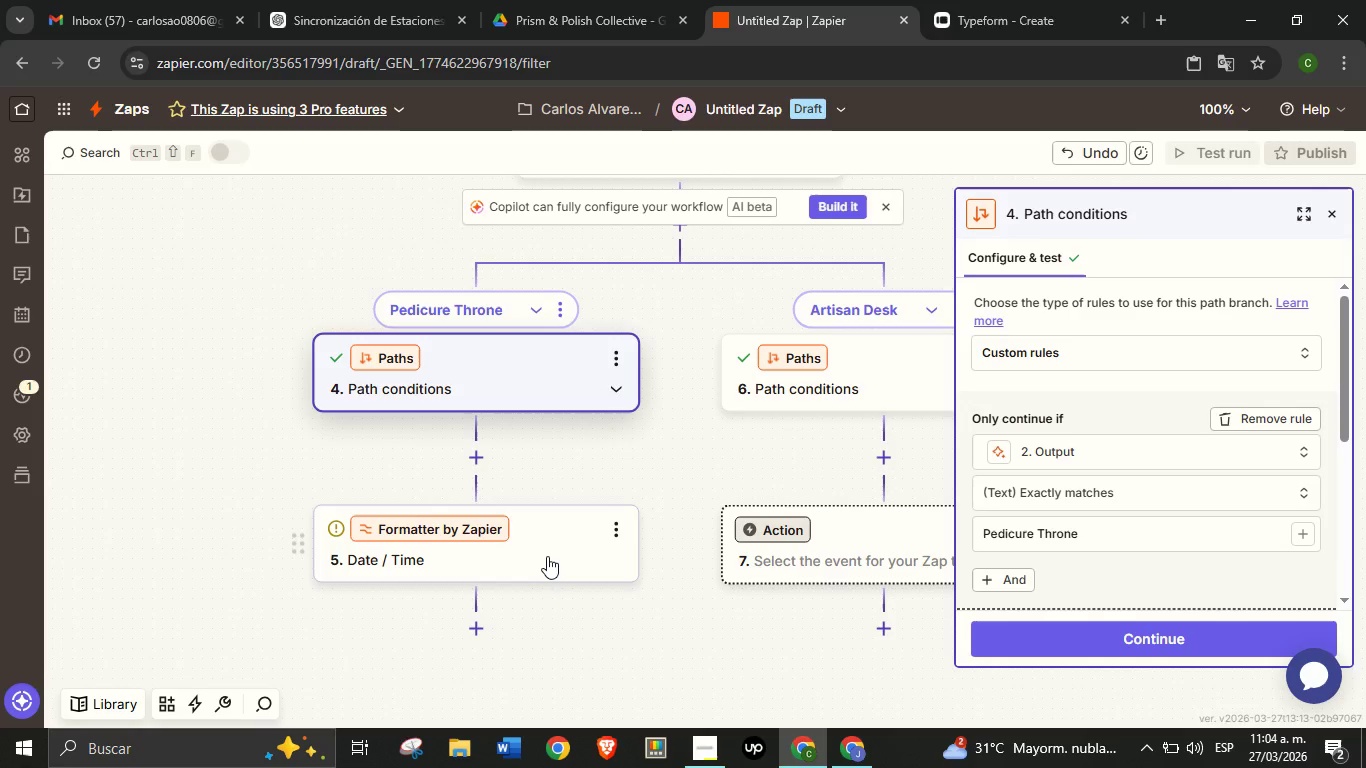 
left_click([542, 556])
 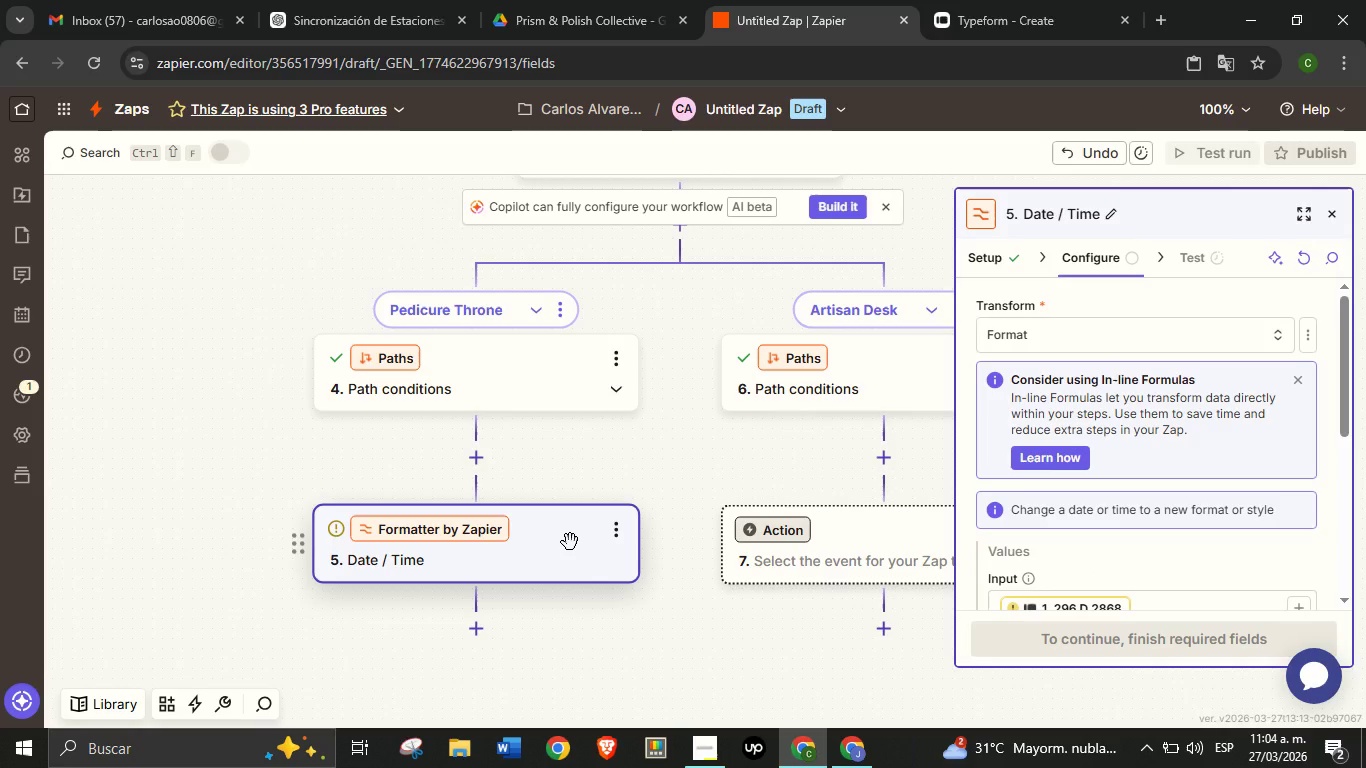 
wait(10.55)
 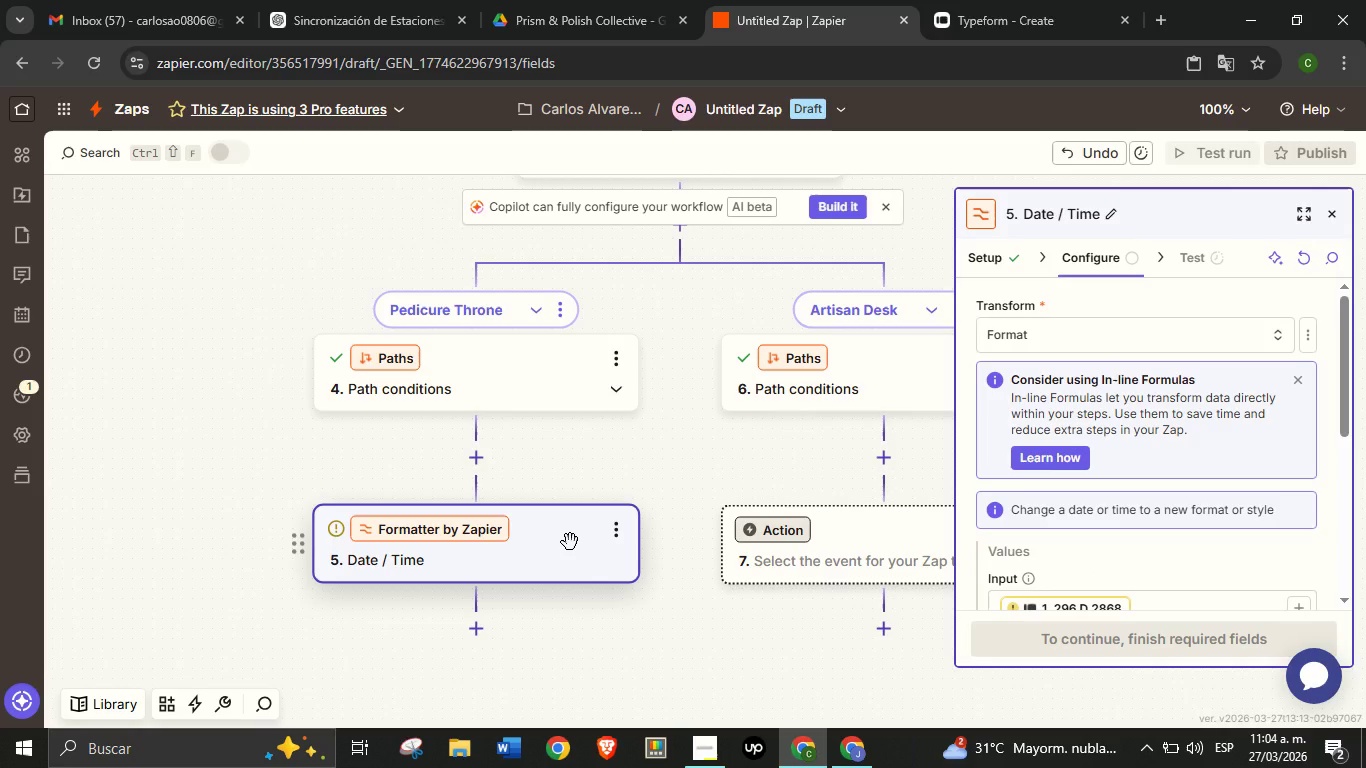 
scroll: coordinate [1116, 486], scroll_direction: down, amount: 1.0
 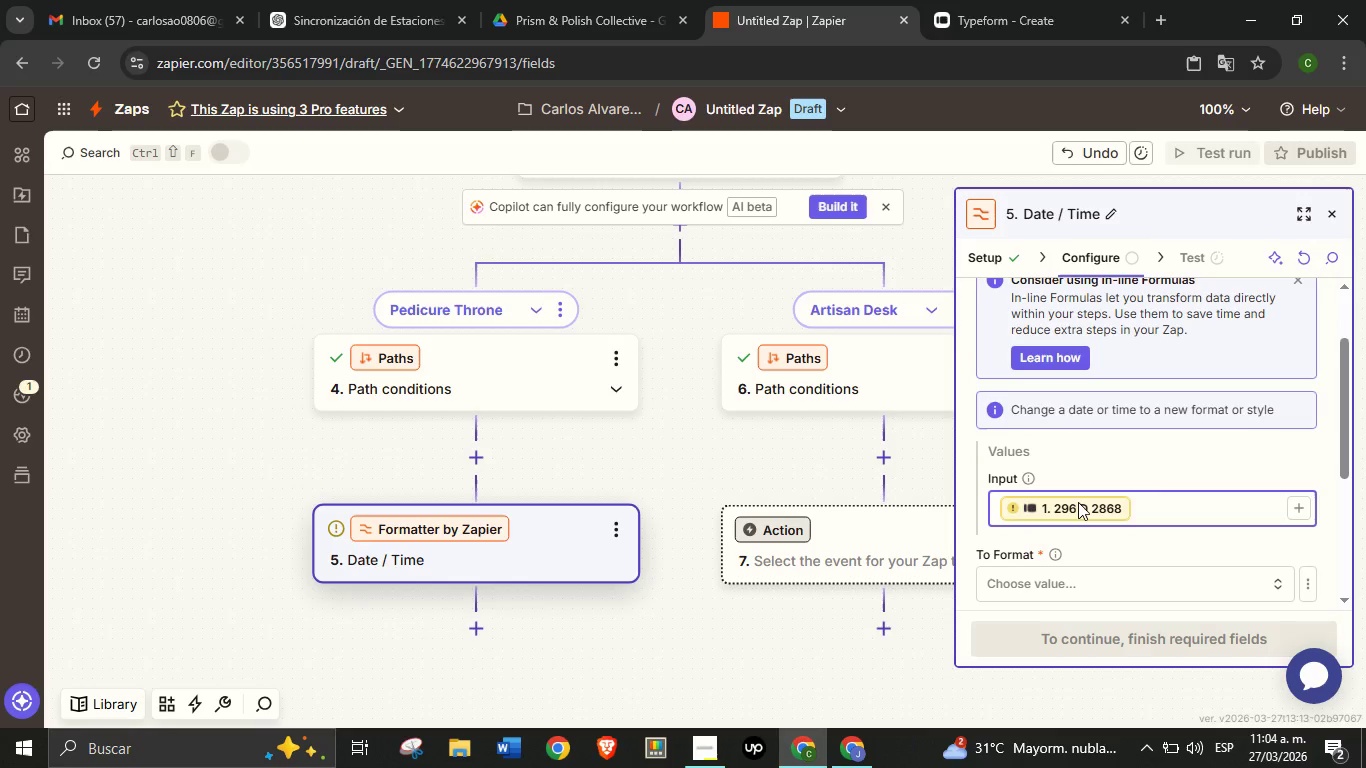 
left_click([1078, 502])
 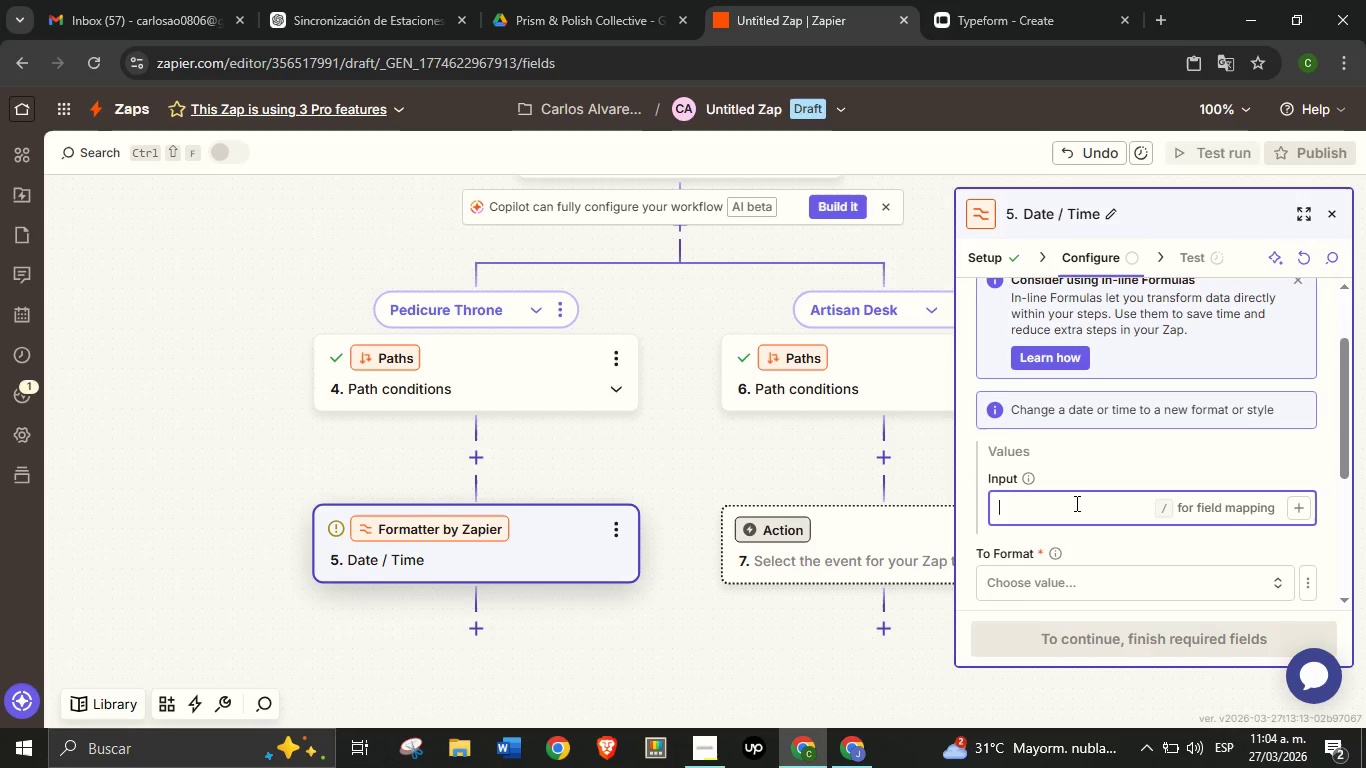 
key(Backspace)
 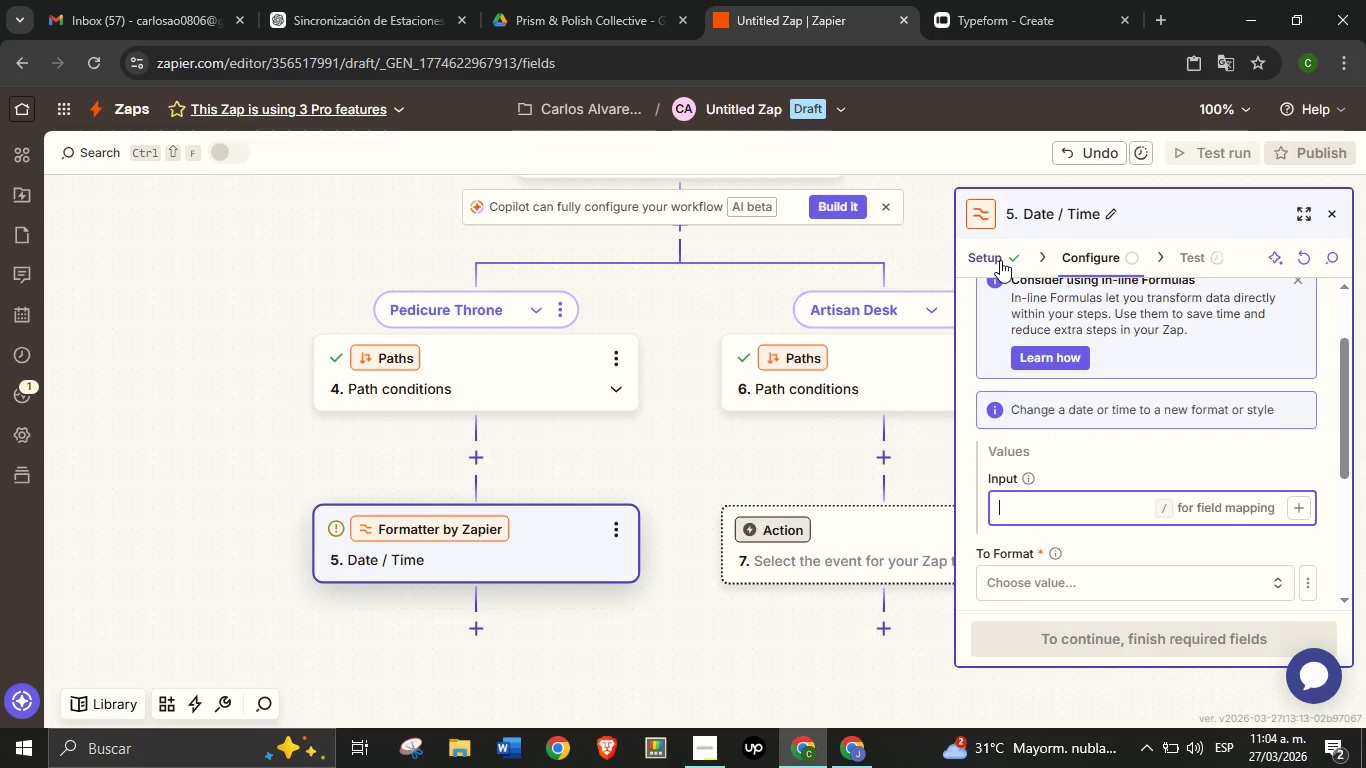 
left_click([1000, 260])
 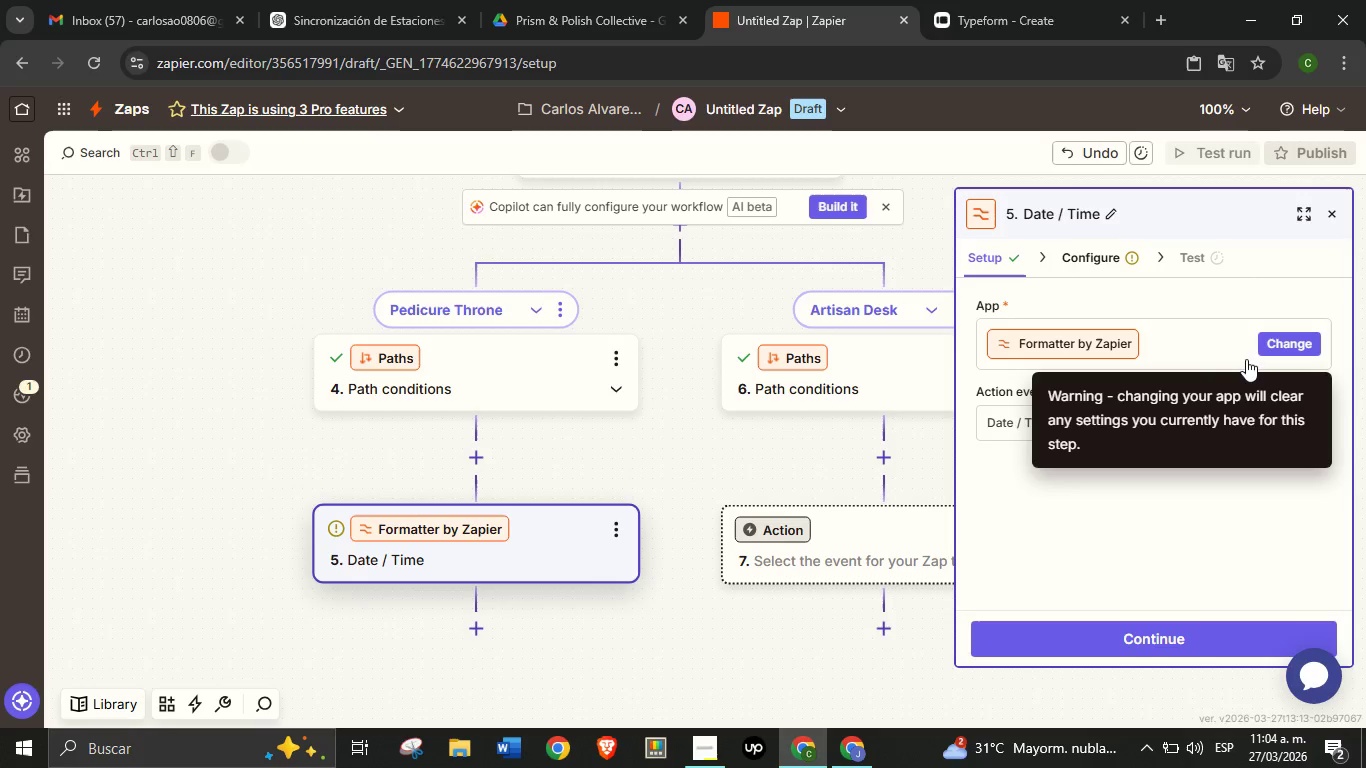 
left_click([1277, 348])
 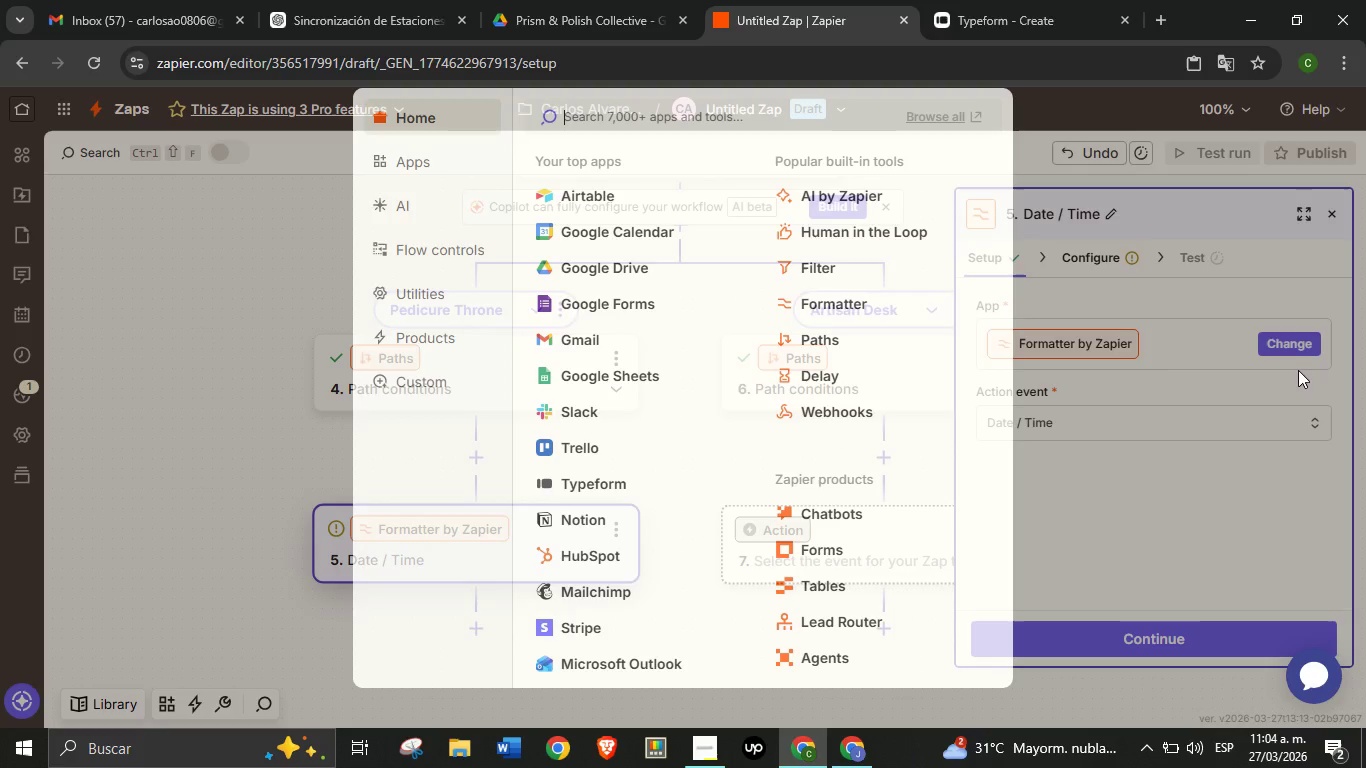 
wait(17.66)
 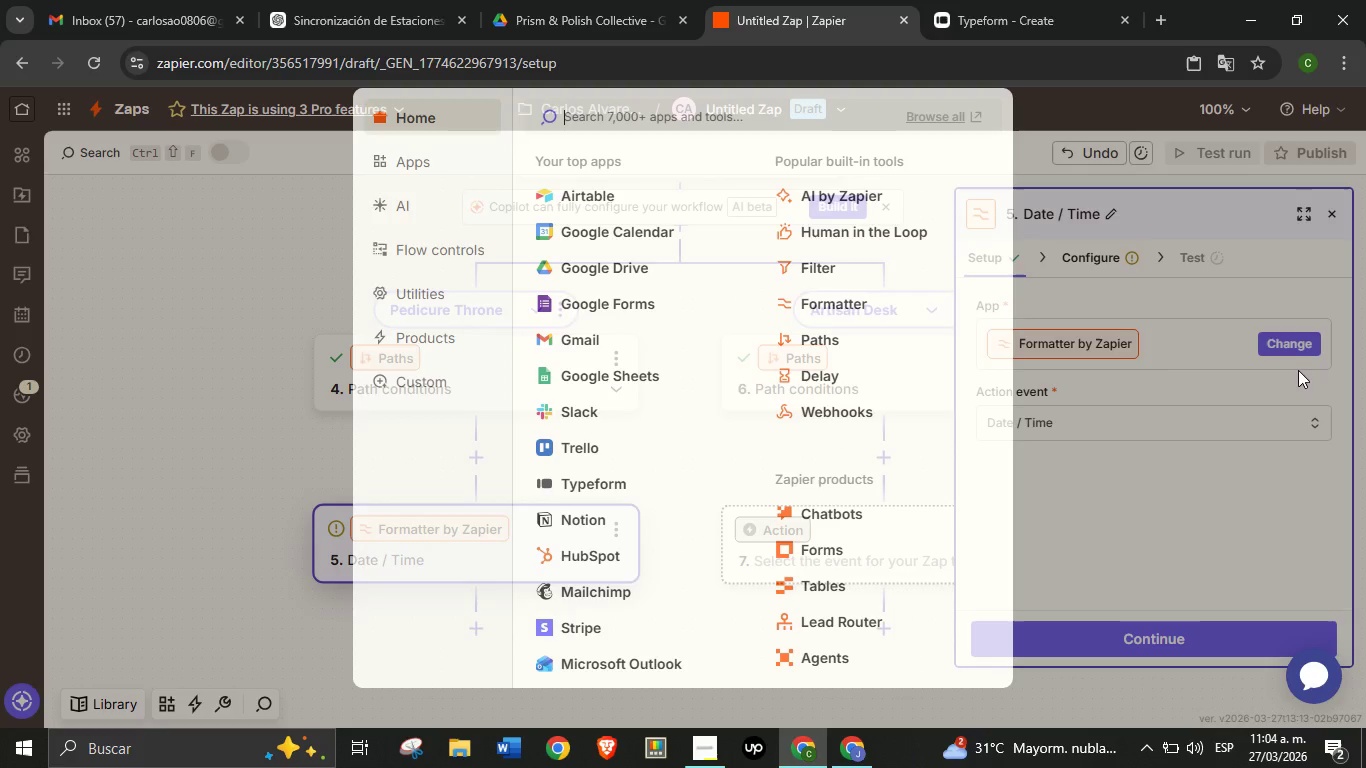 
left_click([595, 264])
 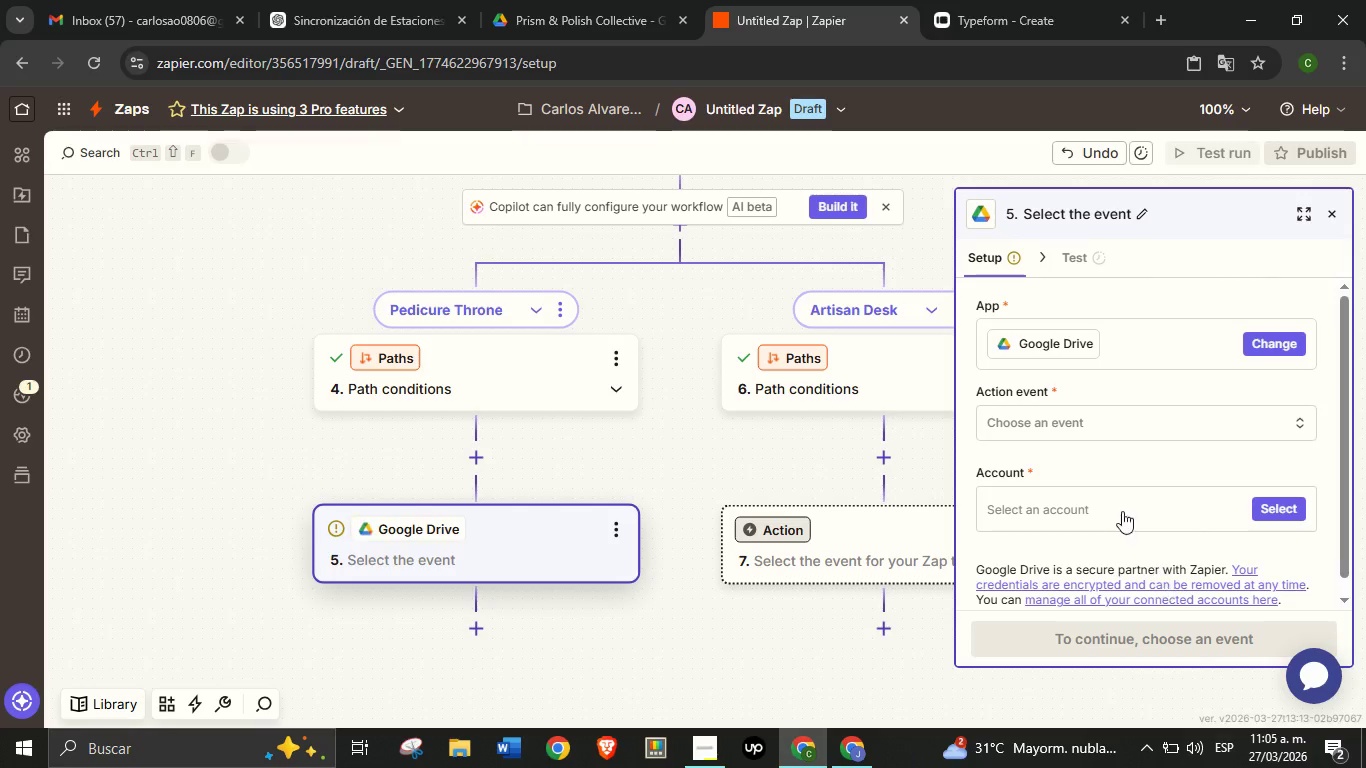 
mouse_move([1072, 428])
 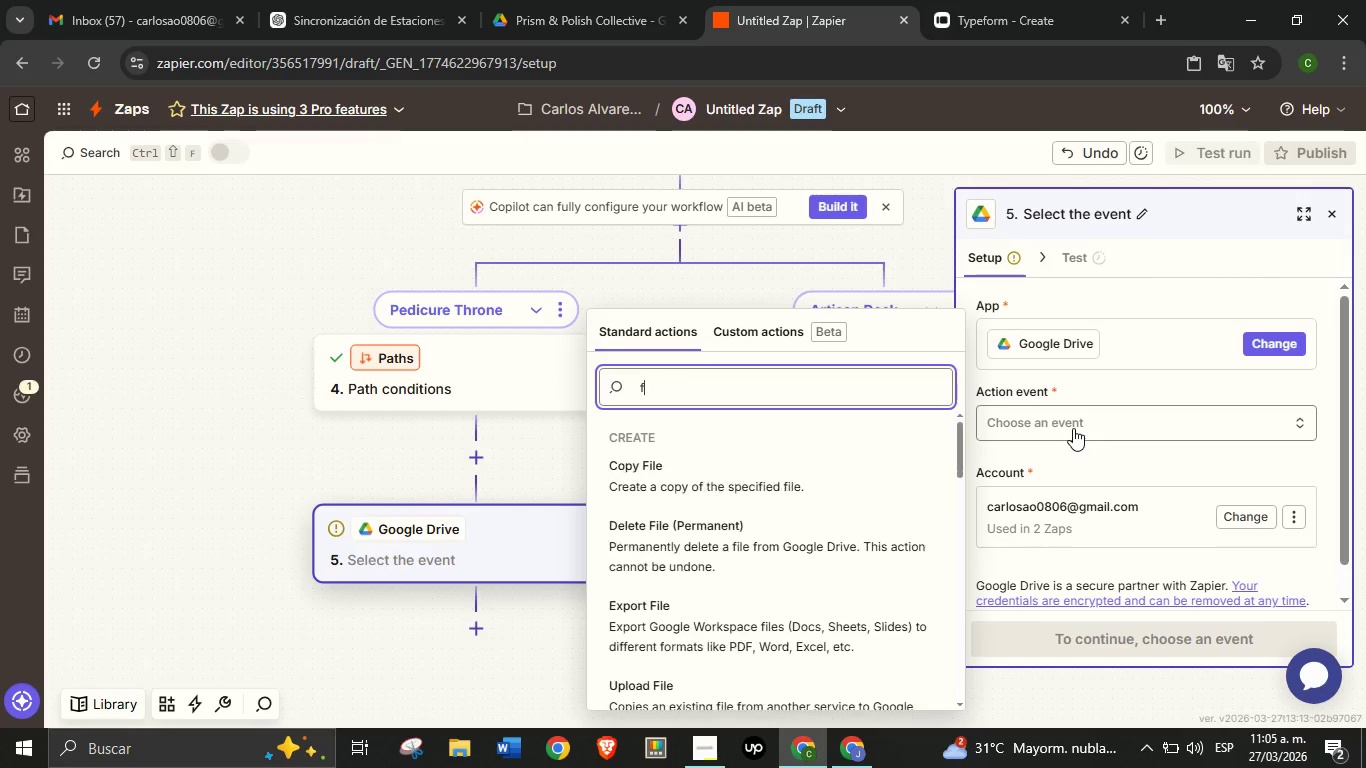 
type(find)
 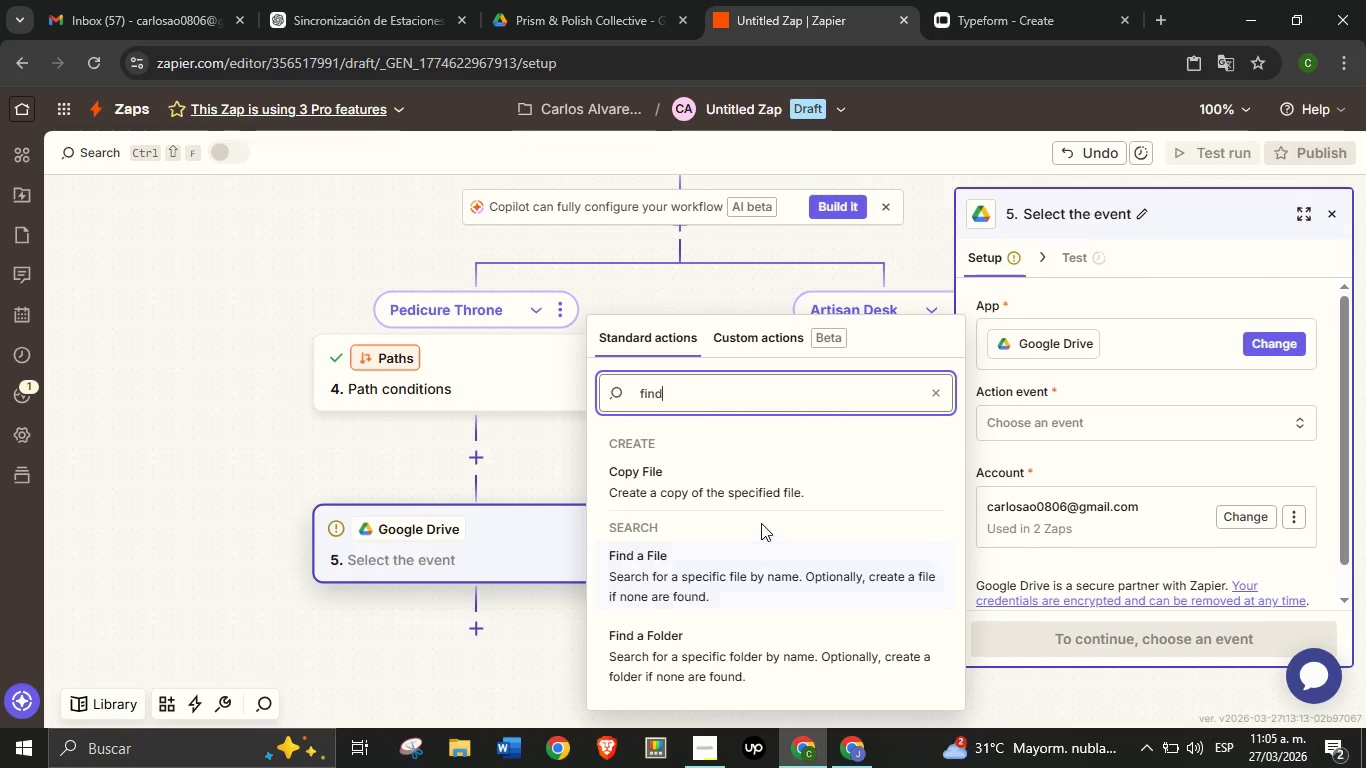 
scroll: coordinate [760, 522], scroll_direction: down, amount: 3.0
 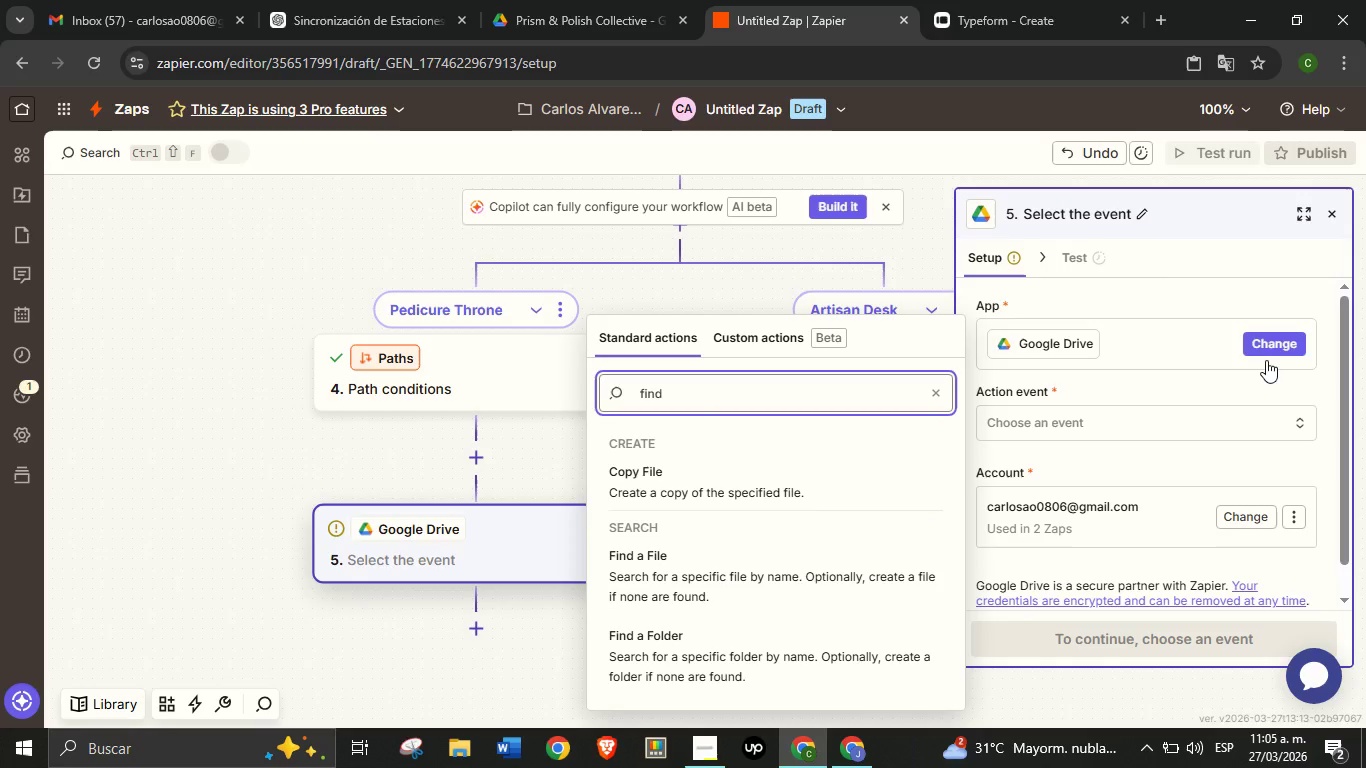 
left_click([1272, 345])
 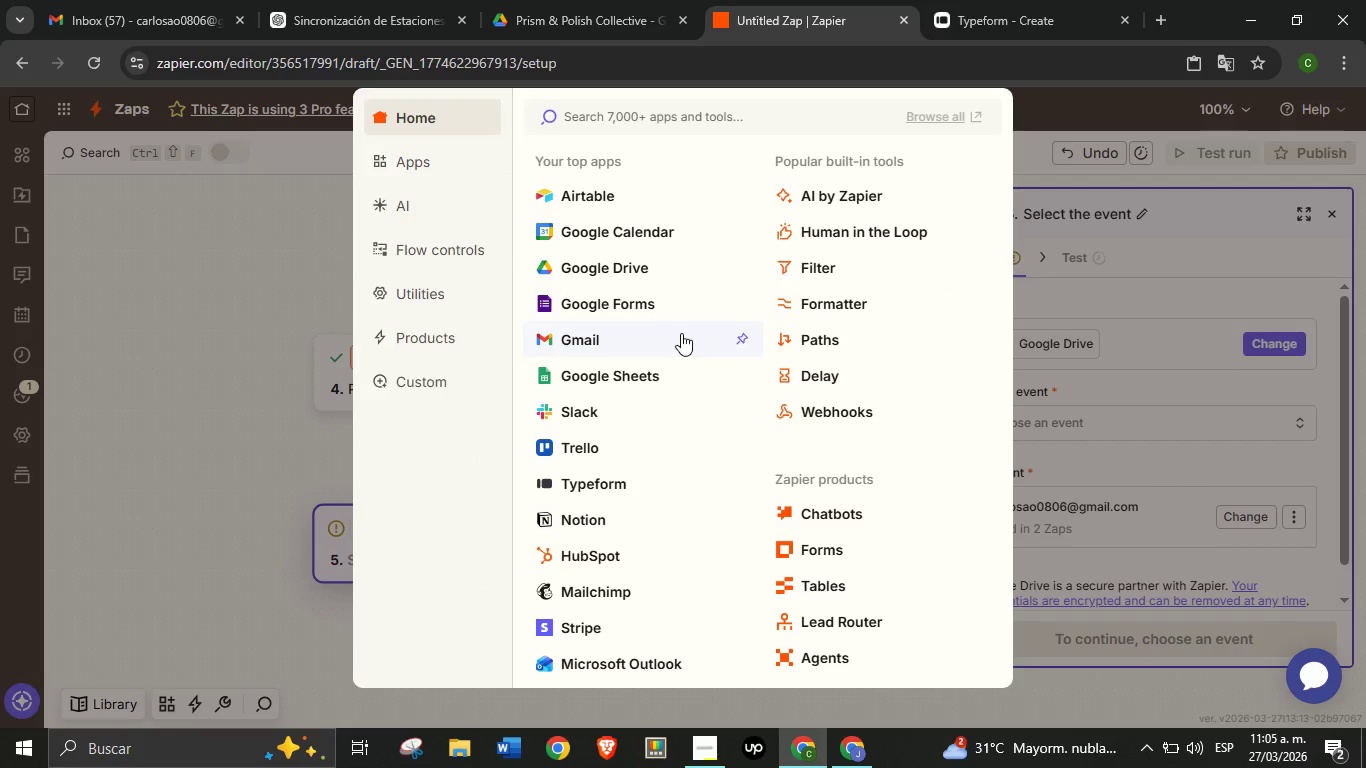 
type(cae)
key(Backspace)
type(alen)
 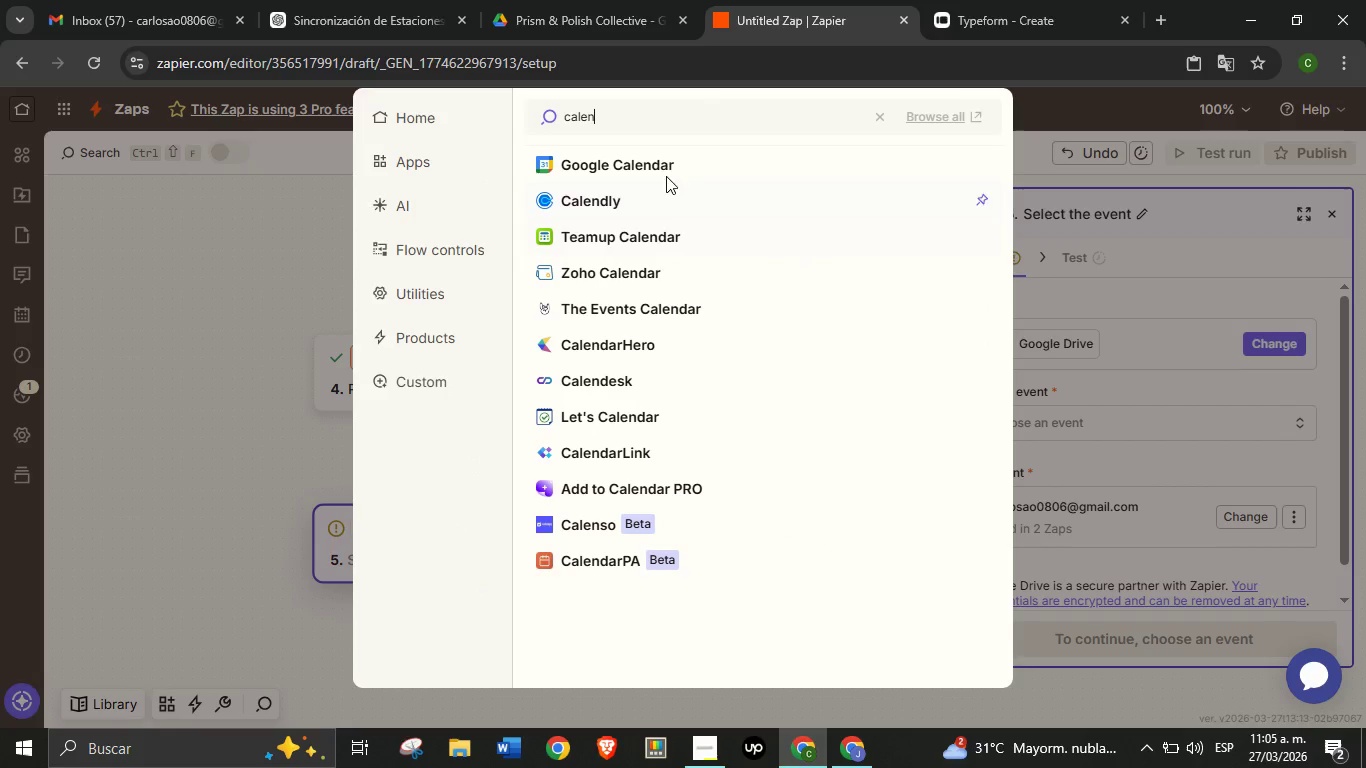 
left_click([665, 167])
 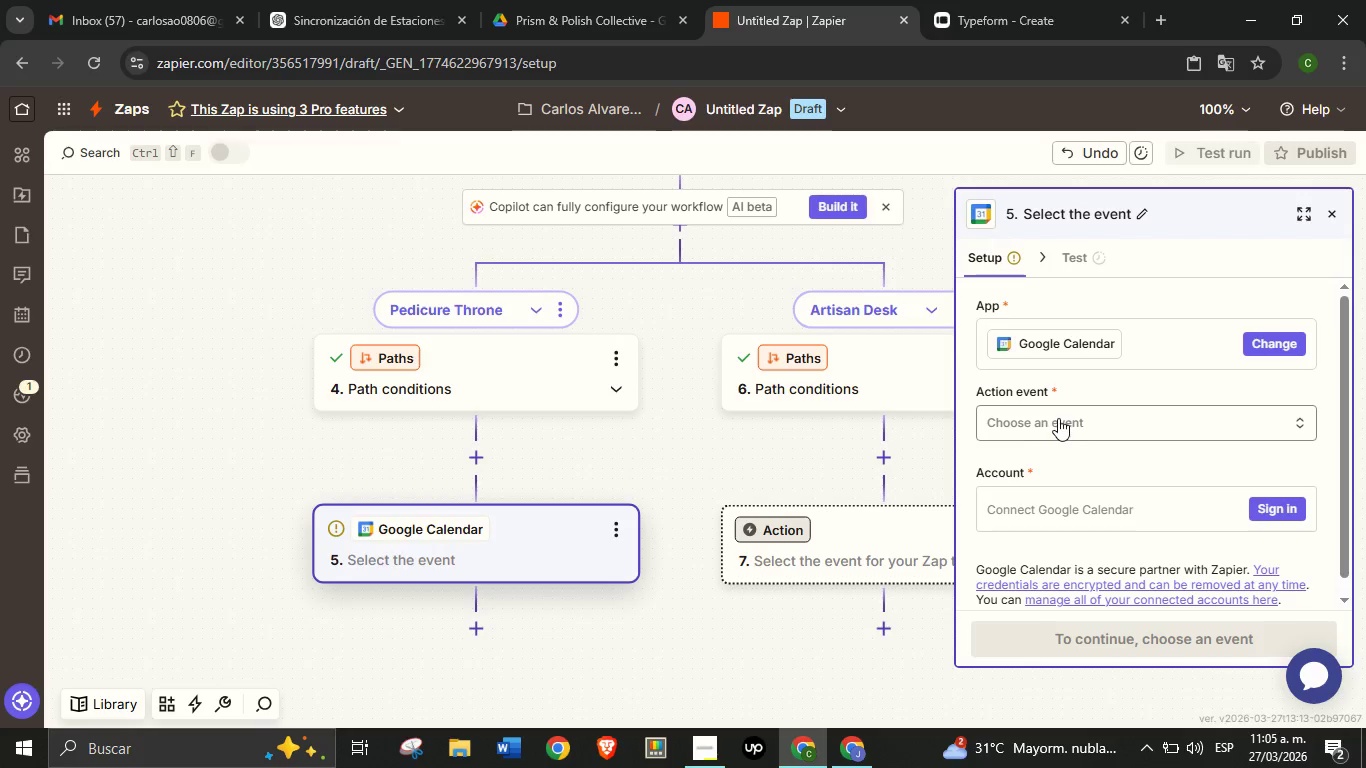 
left_click([1073, 426])
 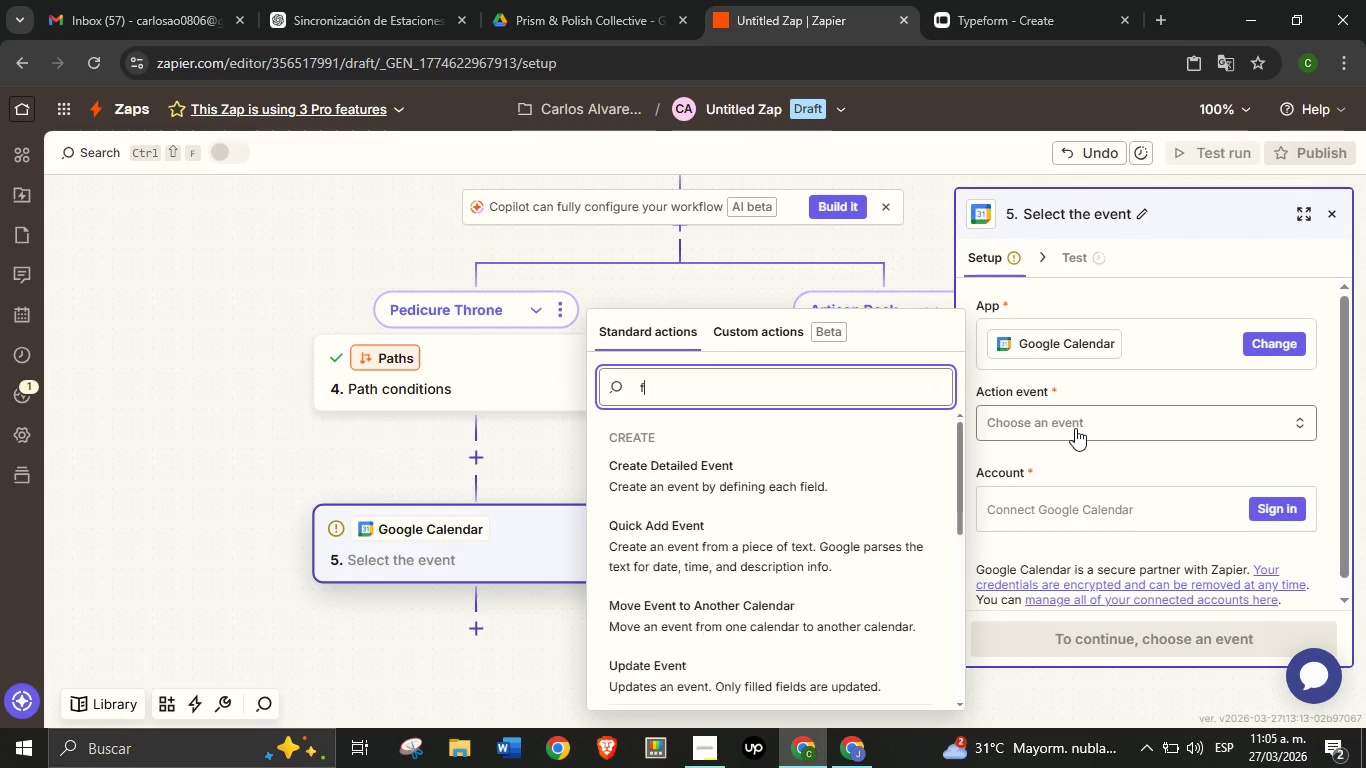 
type(find e)
 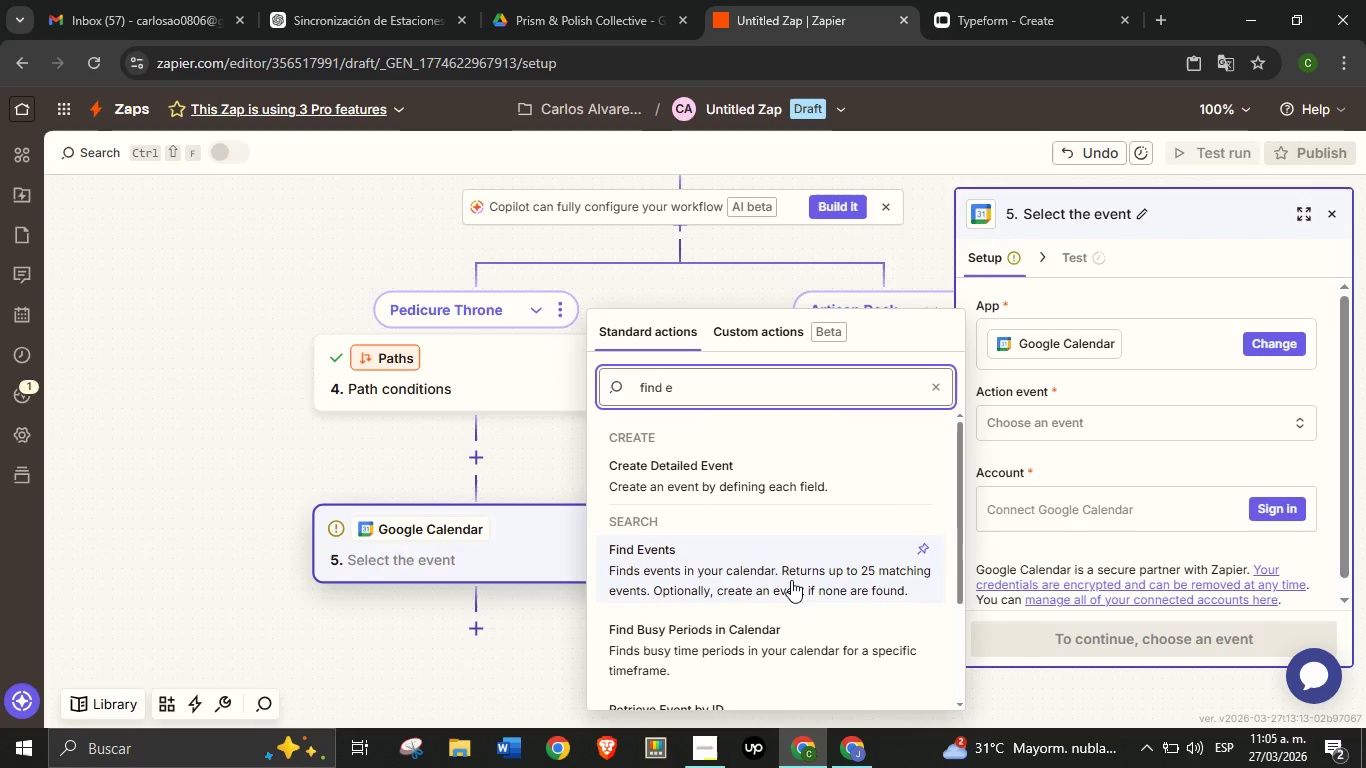 
left_click([791, 579])
 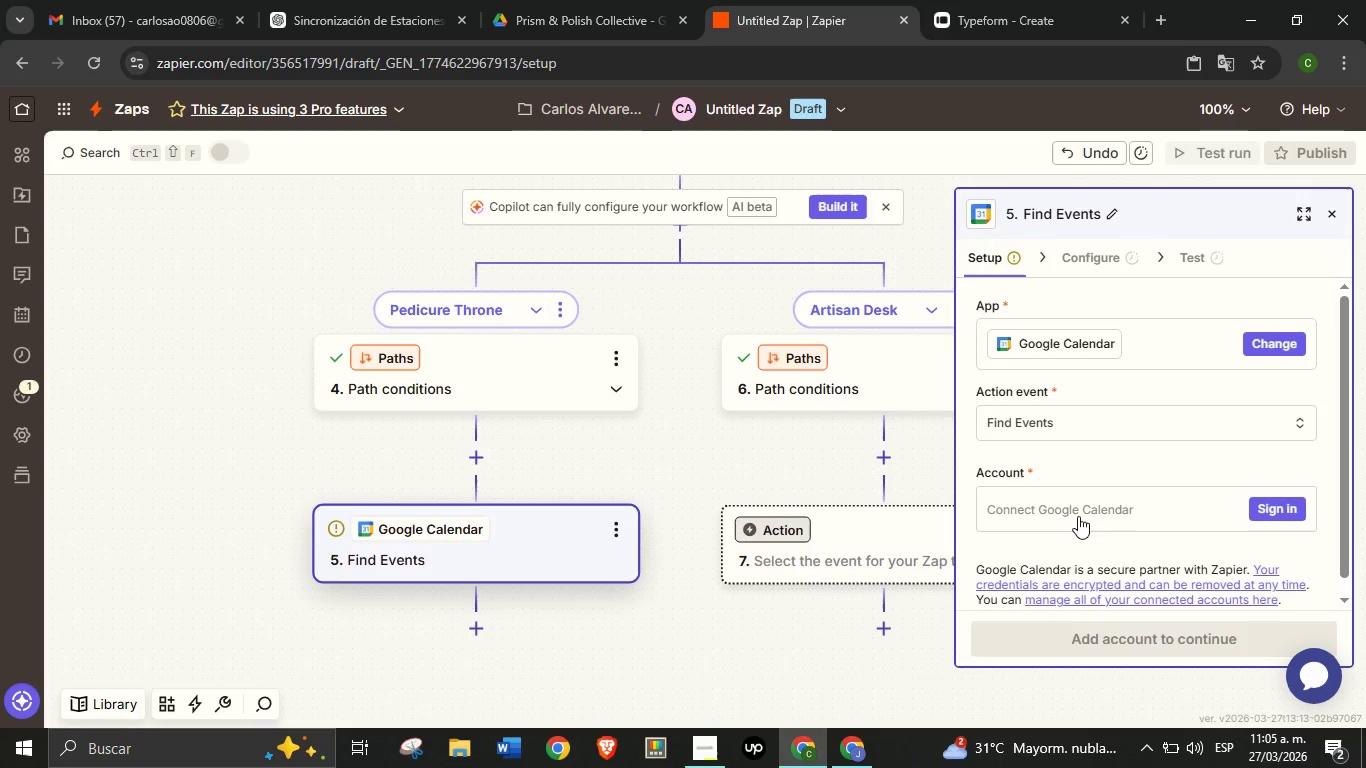 
left_click([1078, 516])
 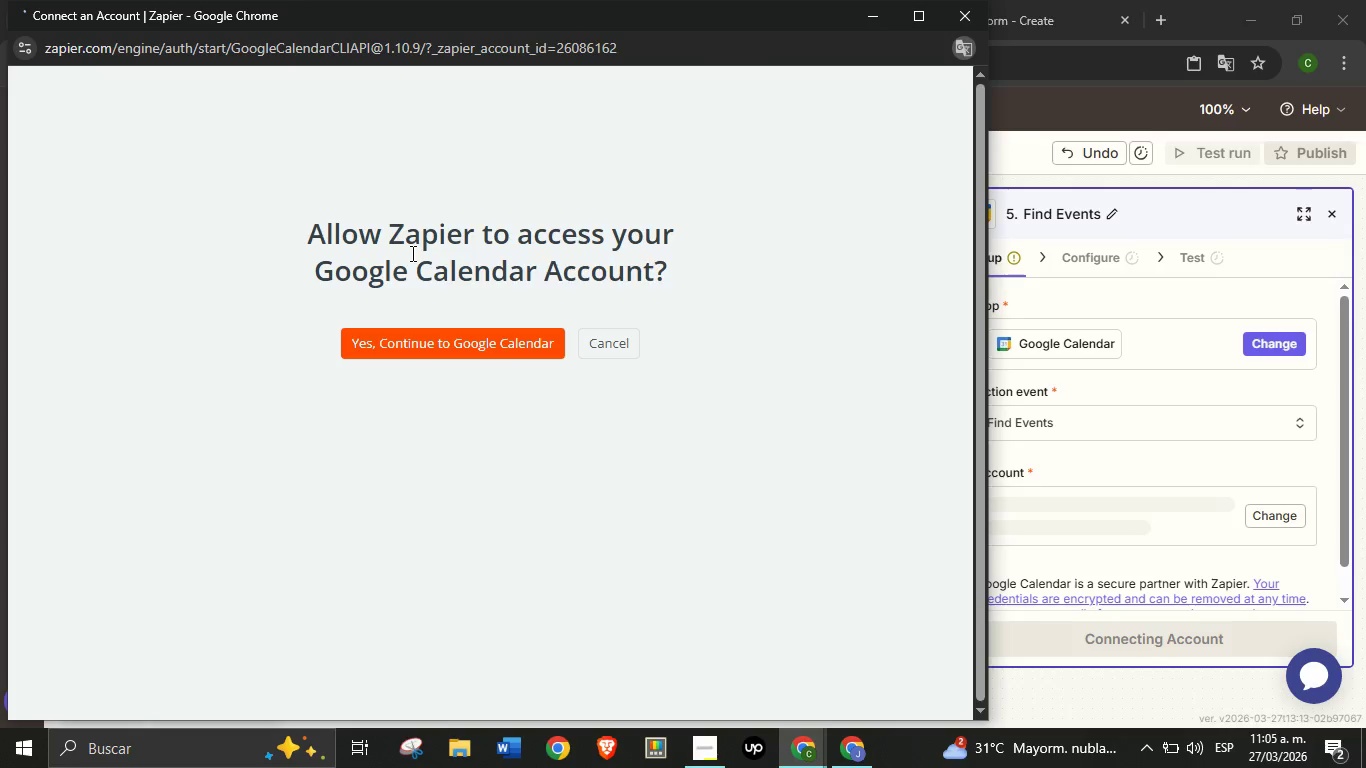 
wait(16.66)
 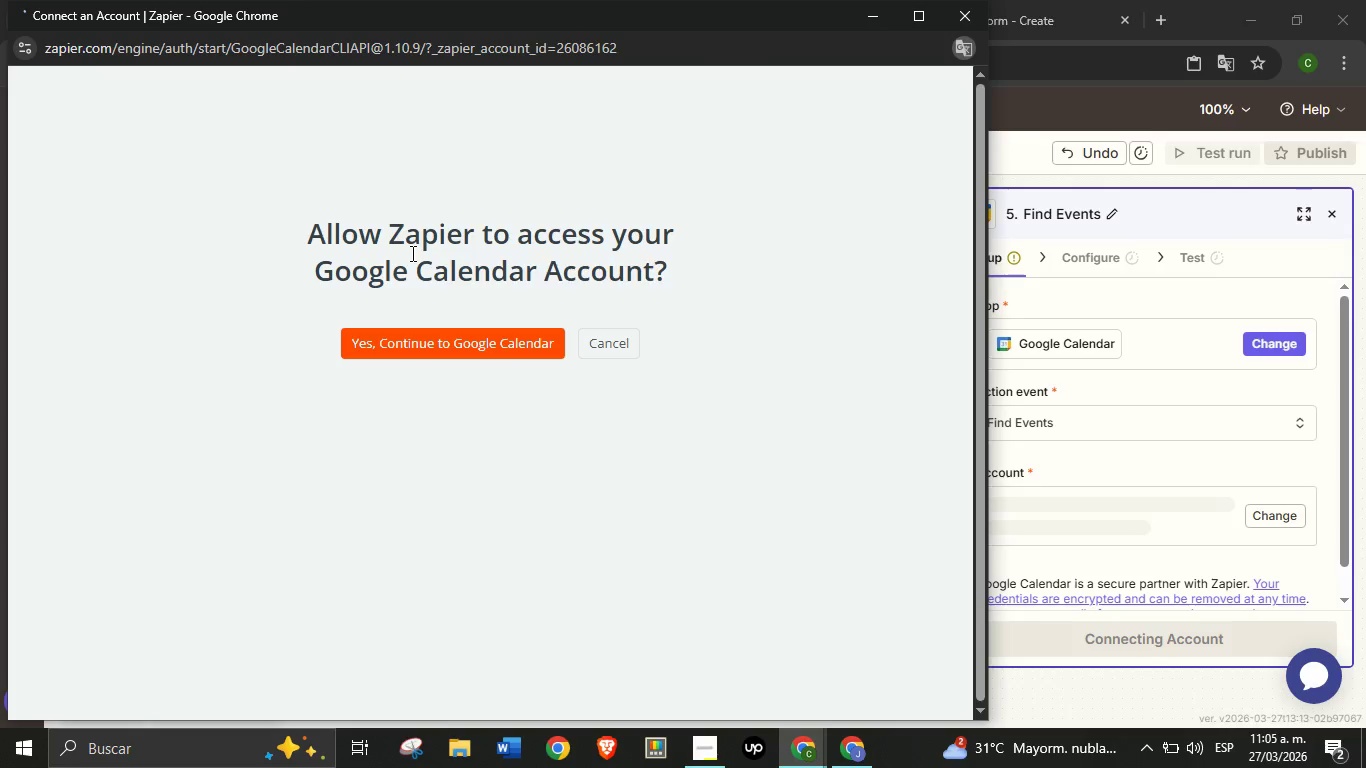 
left_click([466, 346])
 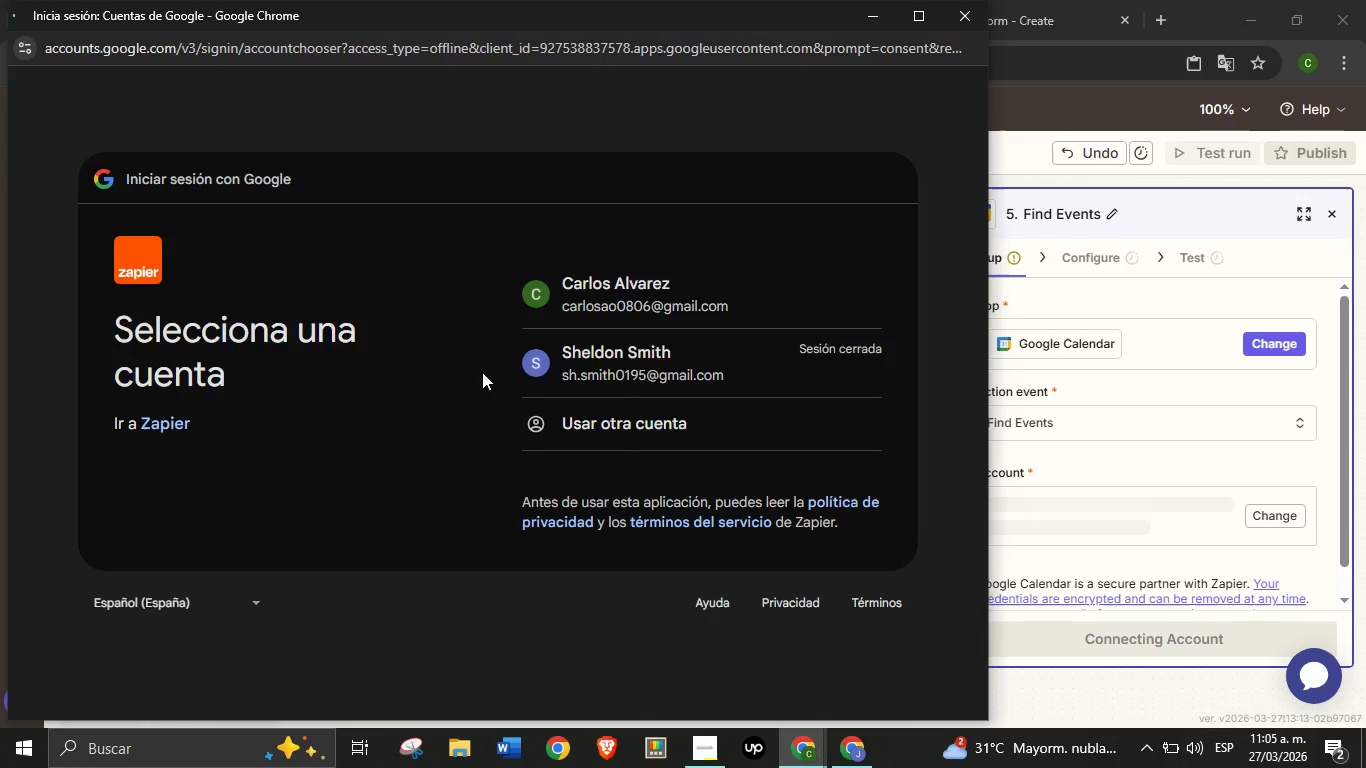 
left_click([578, 301])
 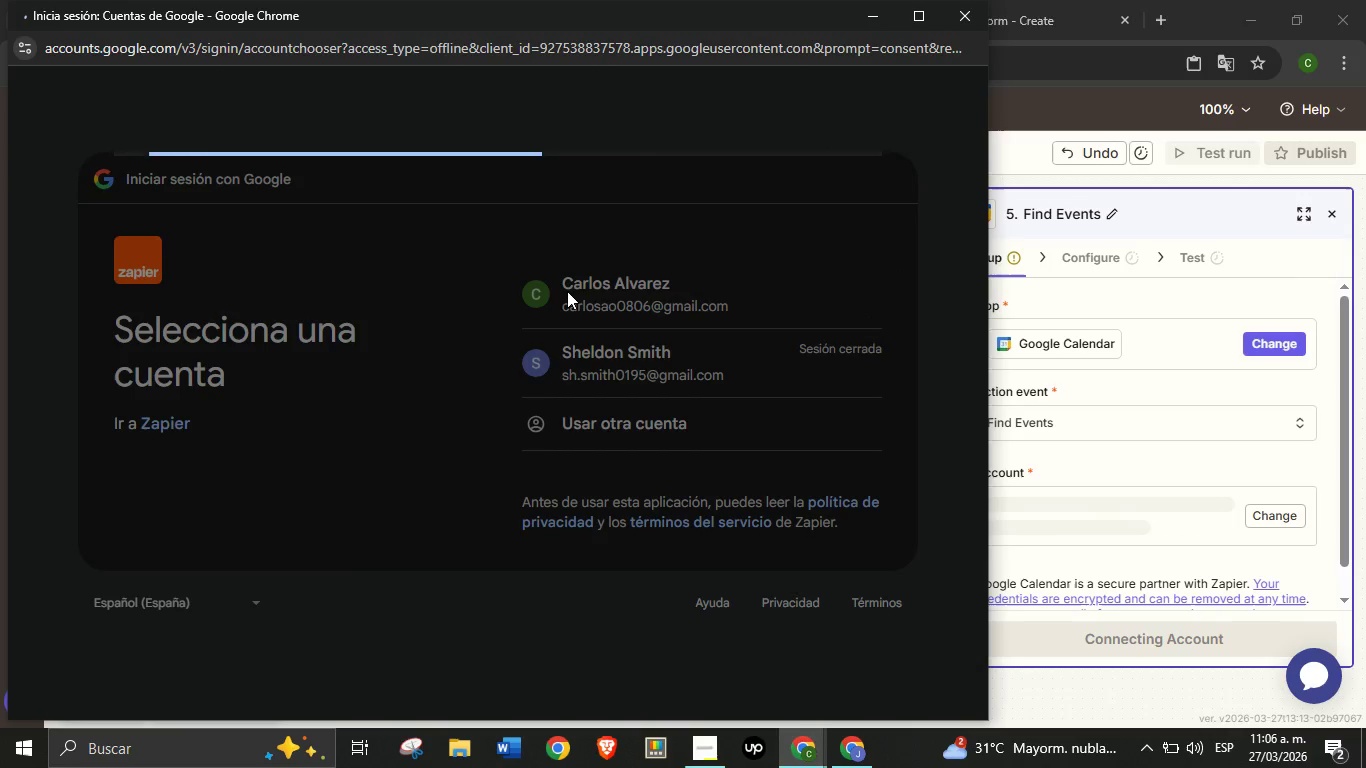 
wait(11.98)
 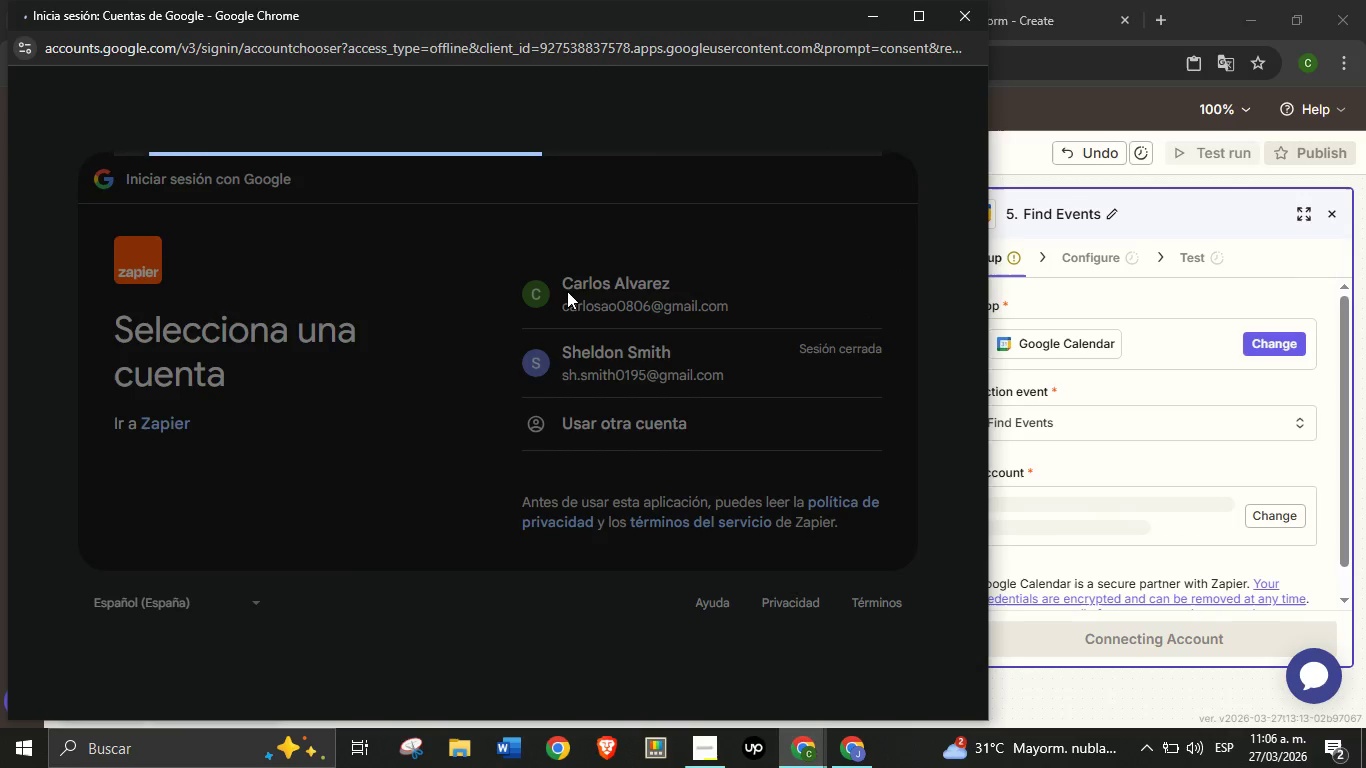 
scroll: coordinate [615, 328], scroll_direction: down, amount: 2.0
 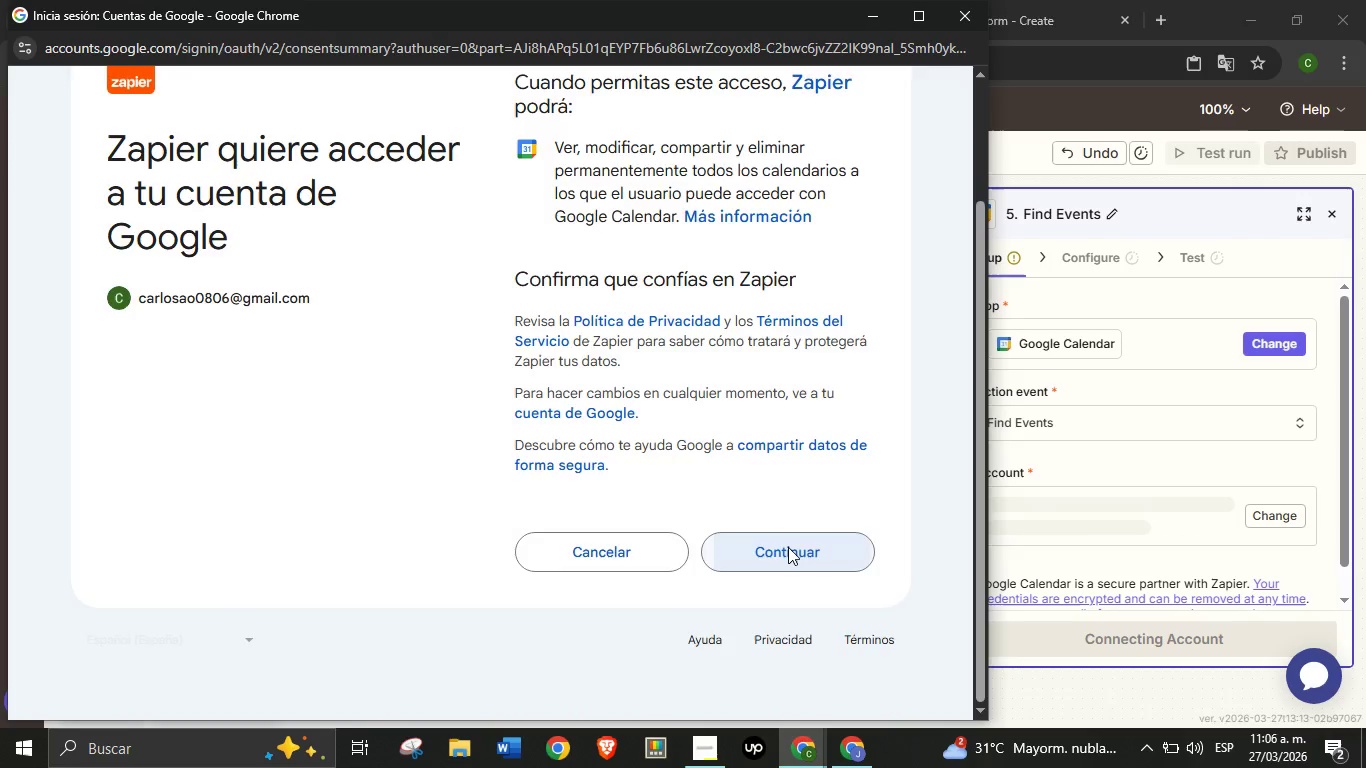 
left_click([788, 547])
 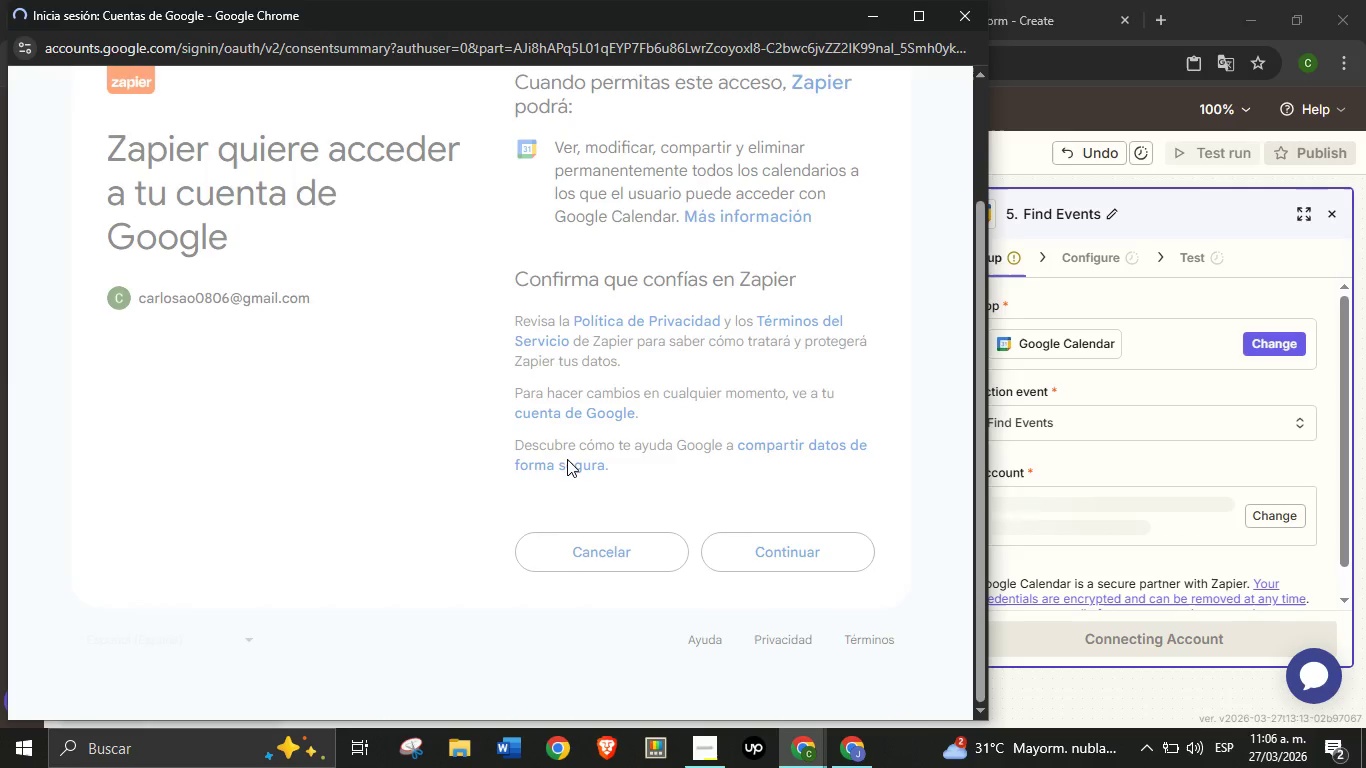 
scroll: coordinate [567, 459], scroll_direction: up, amount: 5.0
 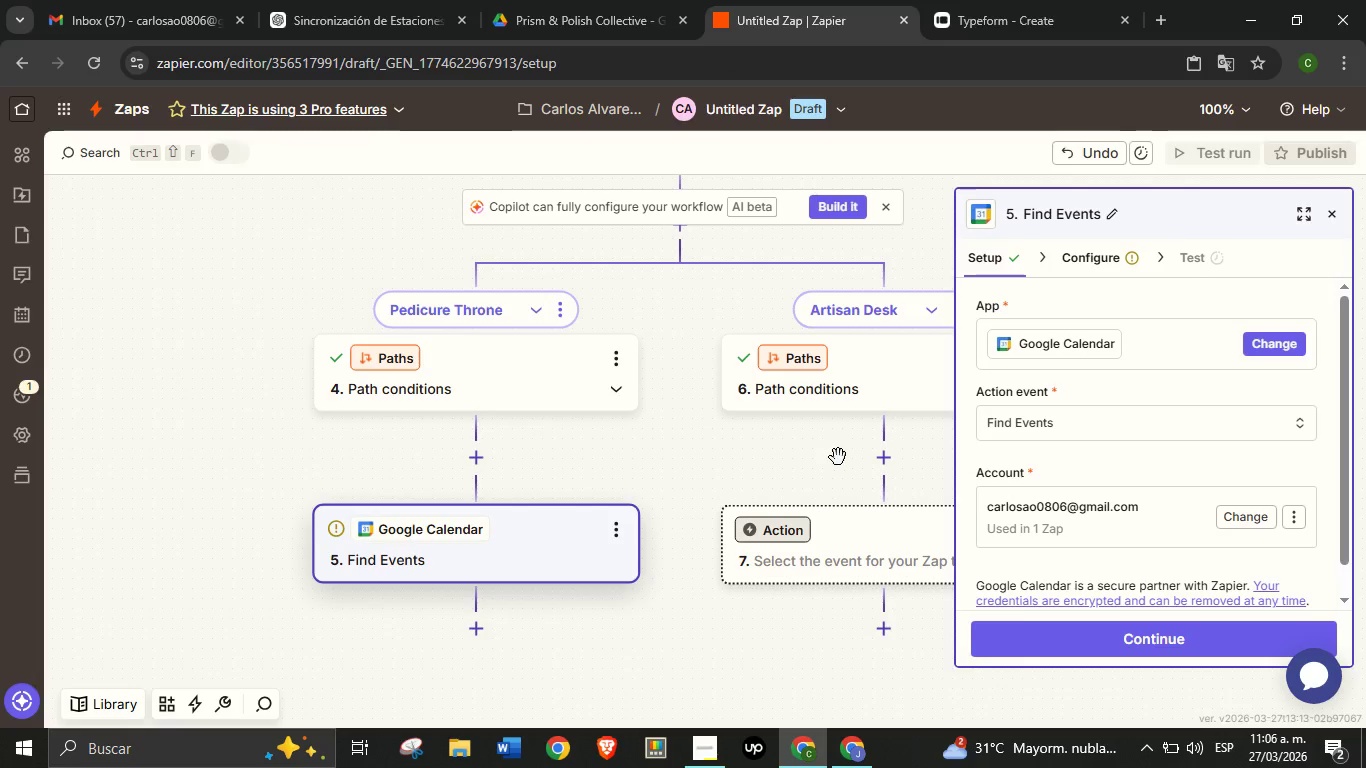 
scroll: coordinate [1128, 479], scroll_direction: down, amount: 1.0
 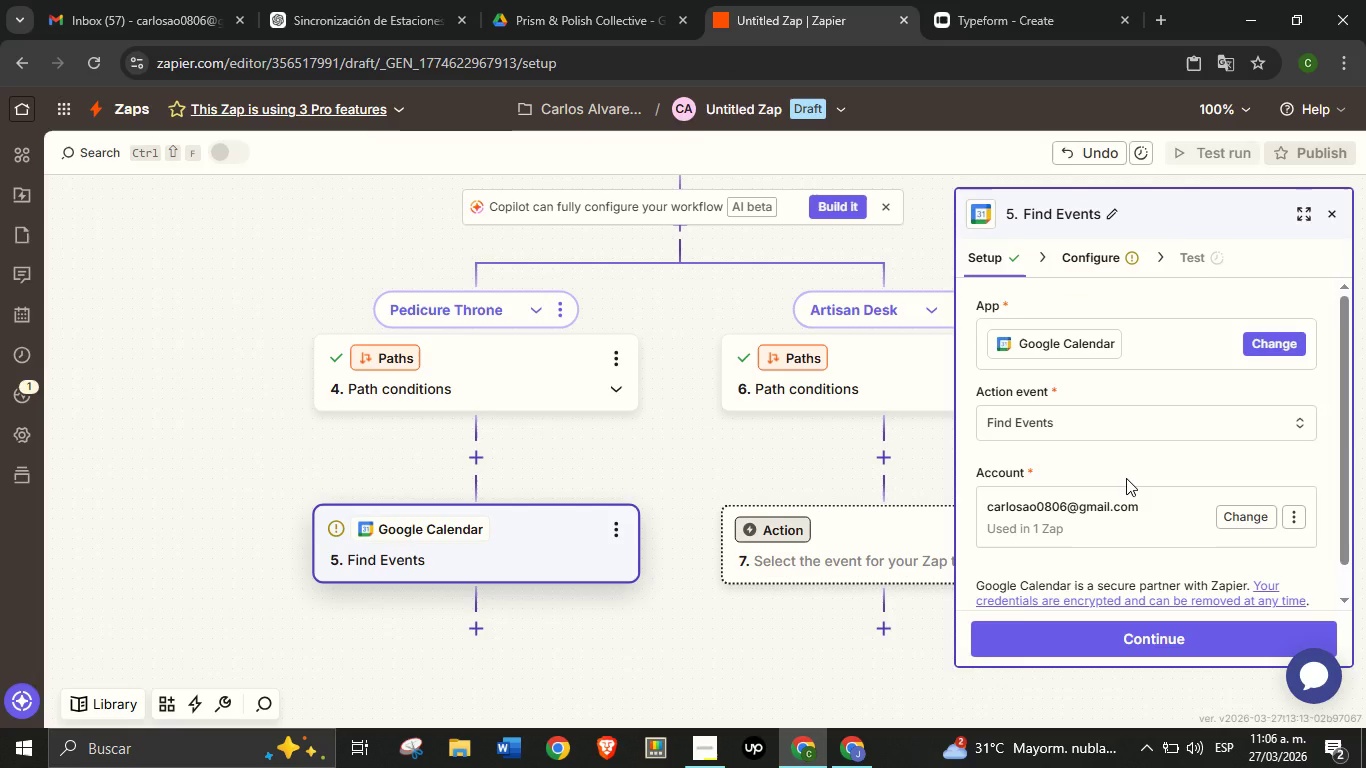 
wait(15.04)
 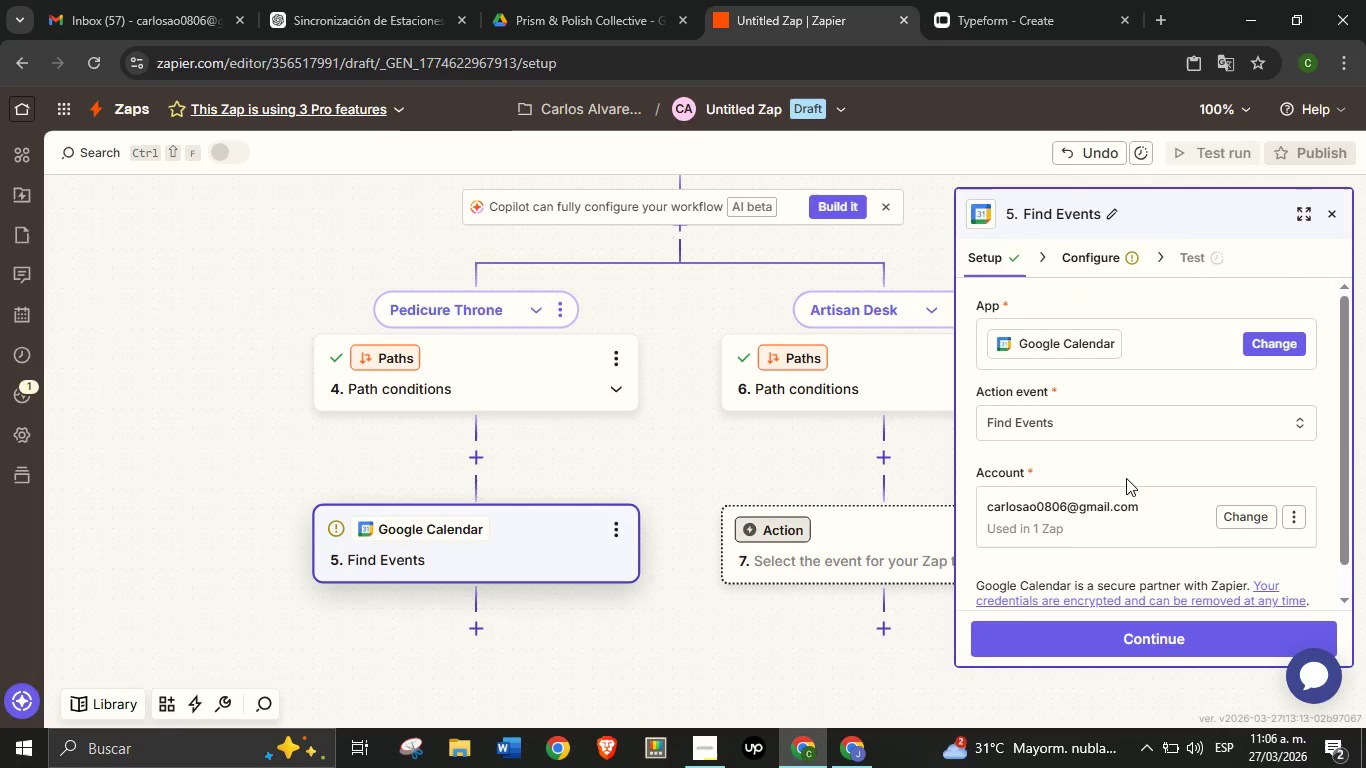 
left_click([1133, 634])
 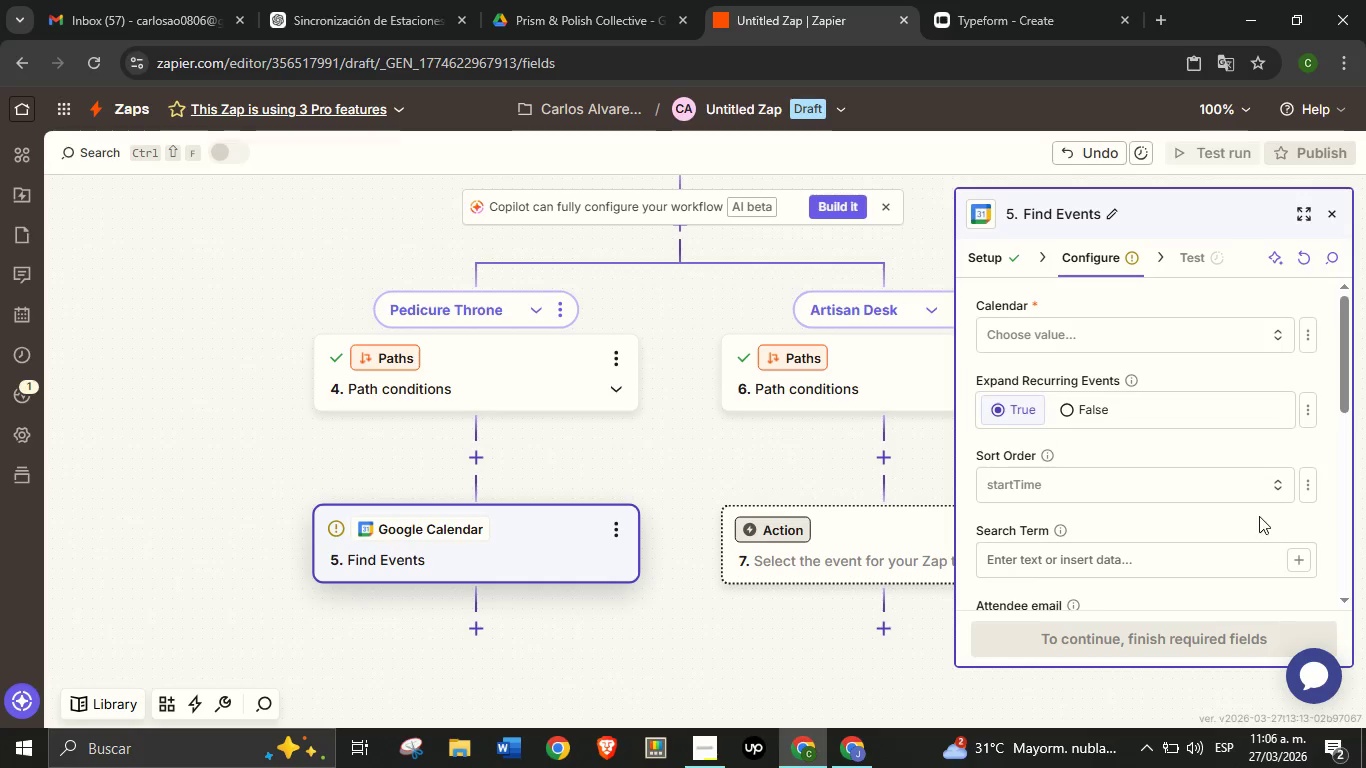 
wait(13.12)
 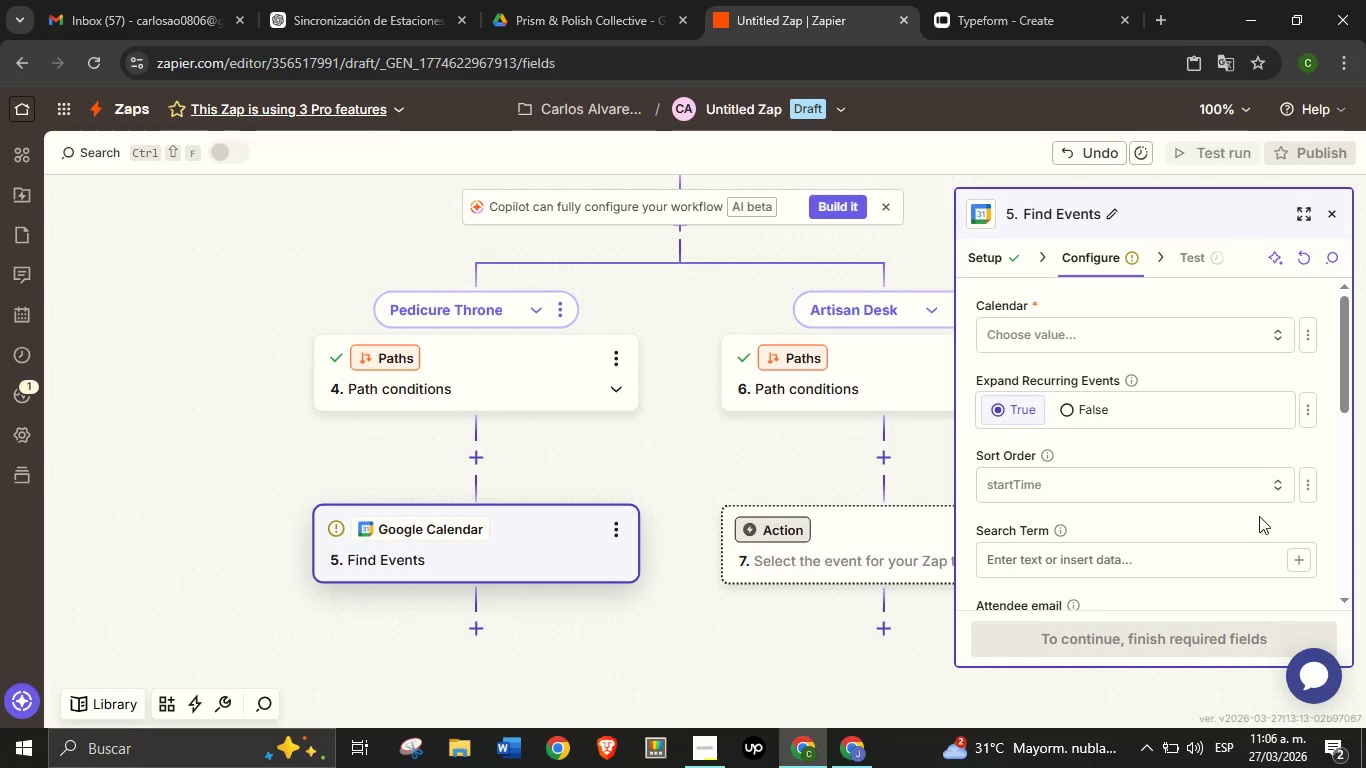 
left_click([992, 252])
 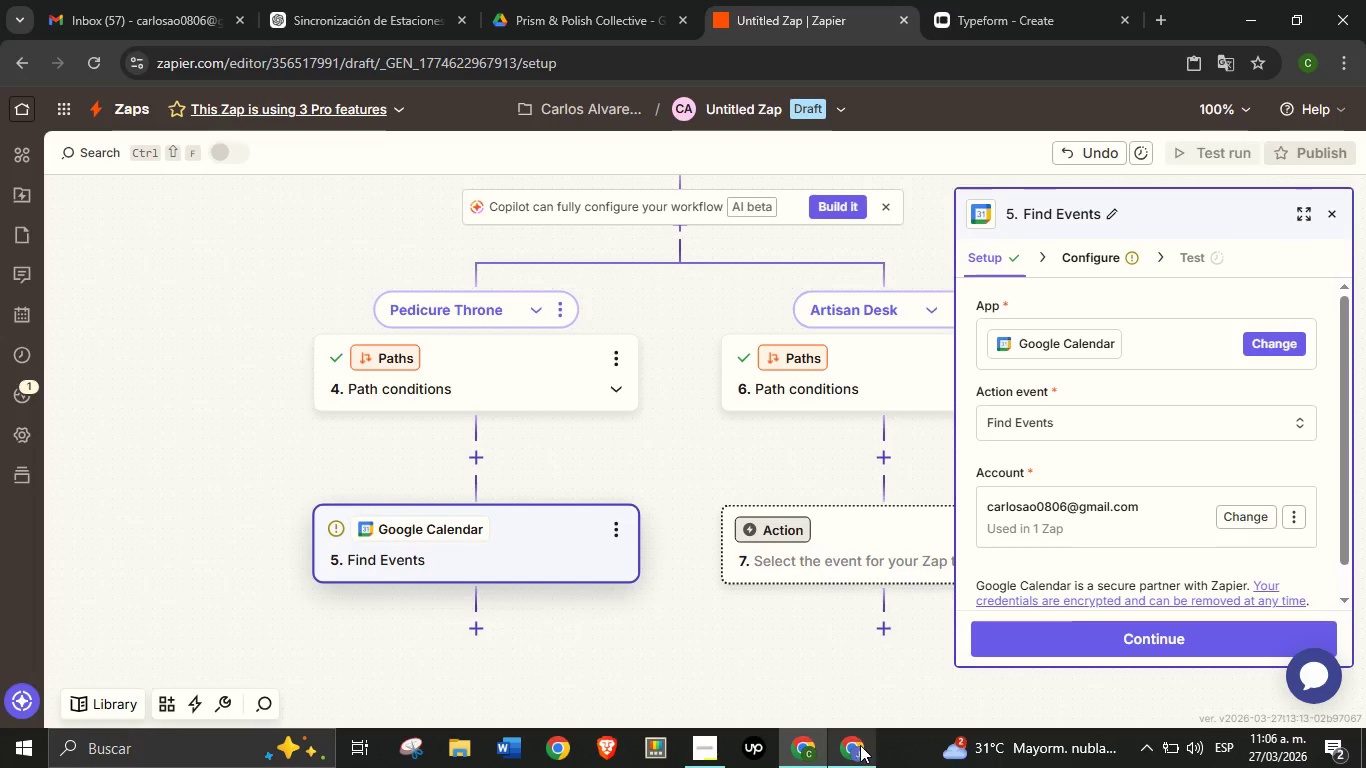 
left_click([860, 745])
 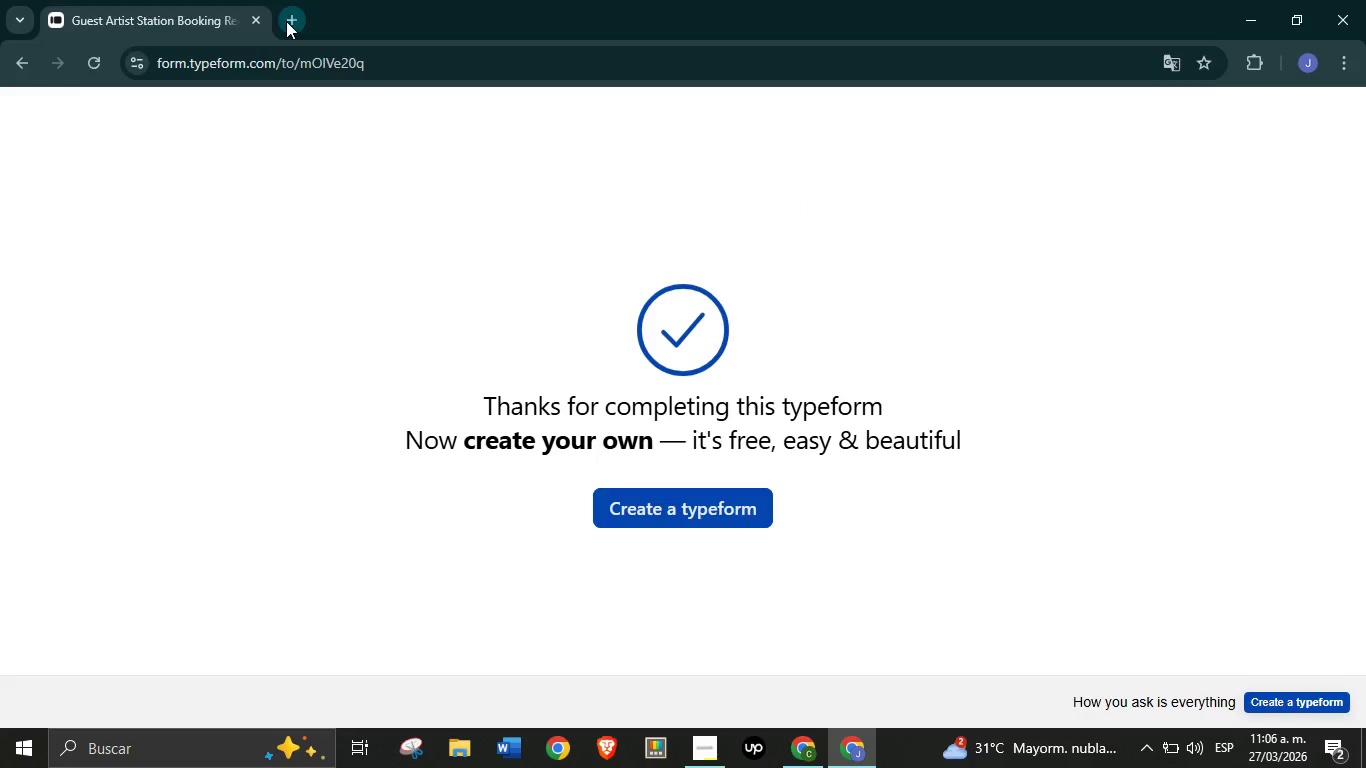 
left_click([286, 21])
 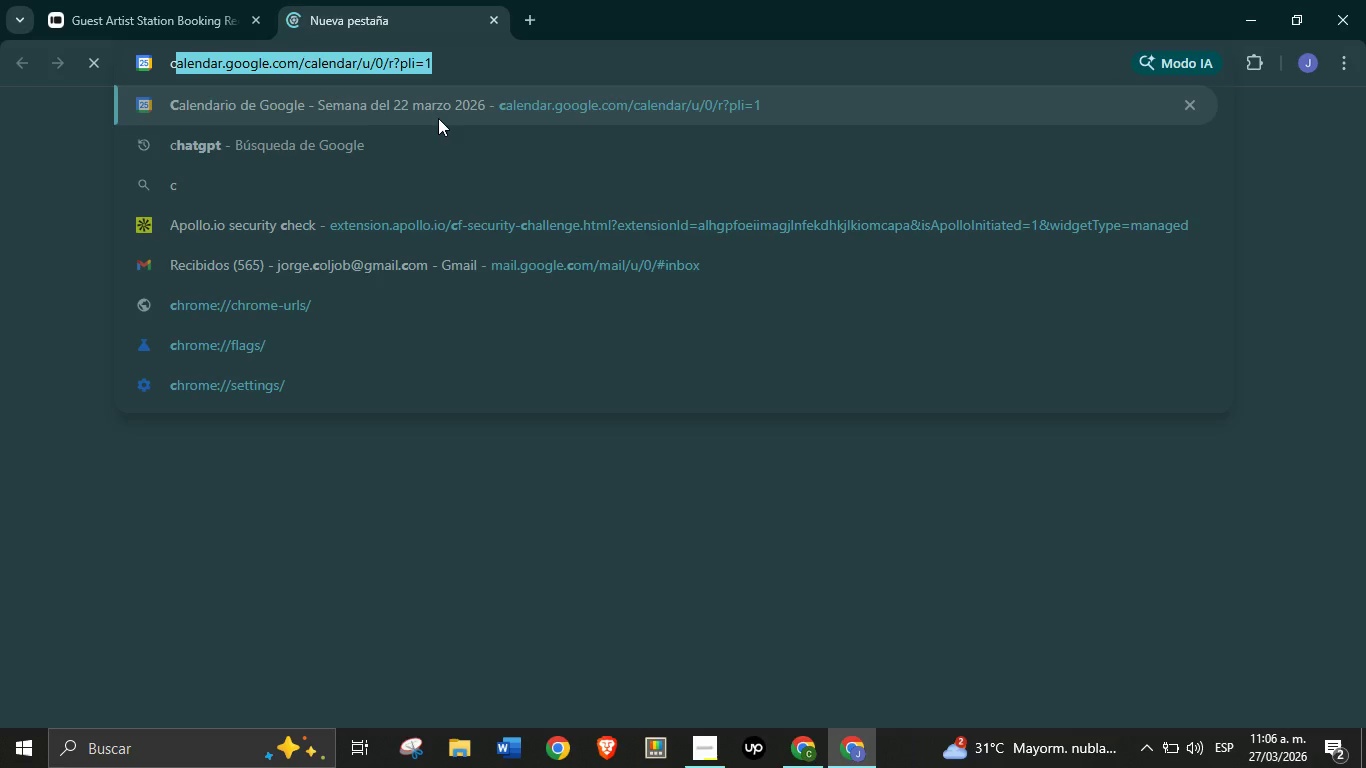 
type(calendar)
 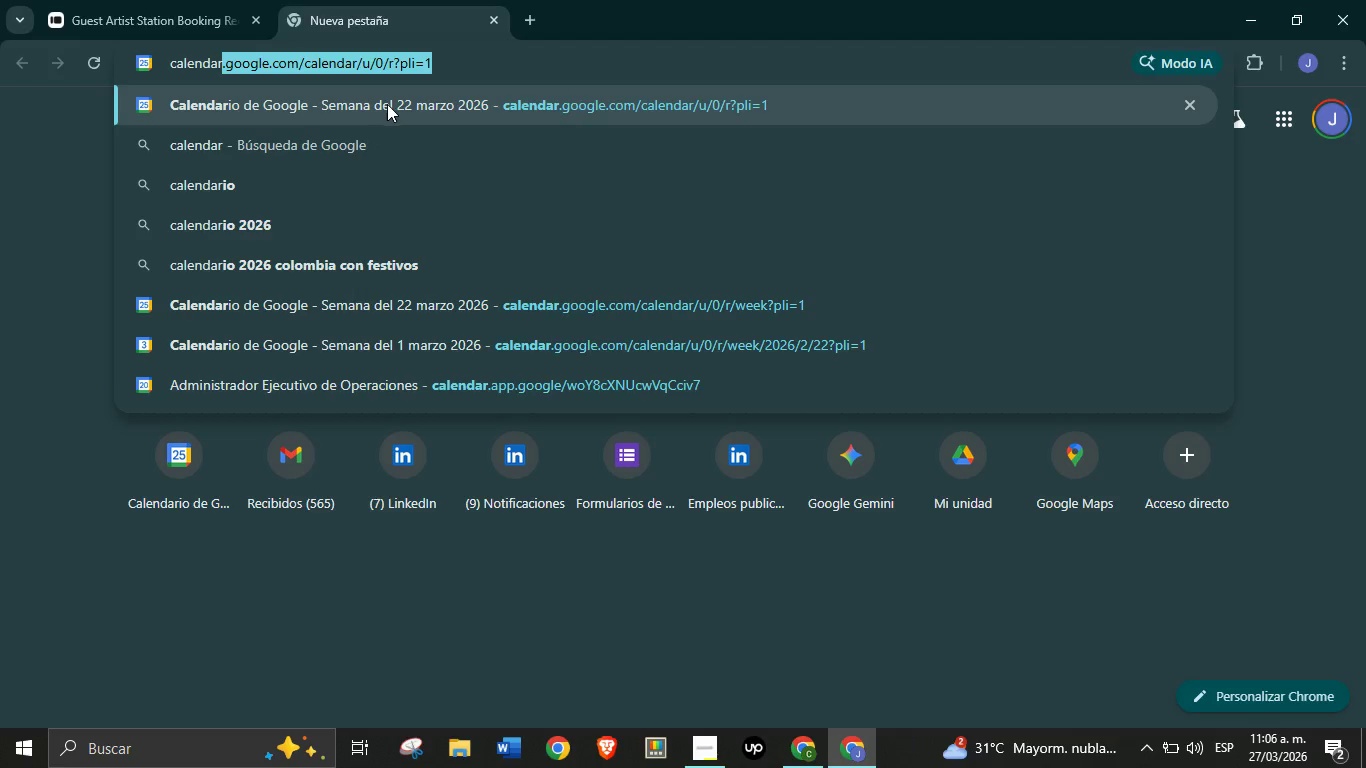 
left_click([387, 104])
 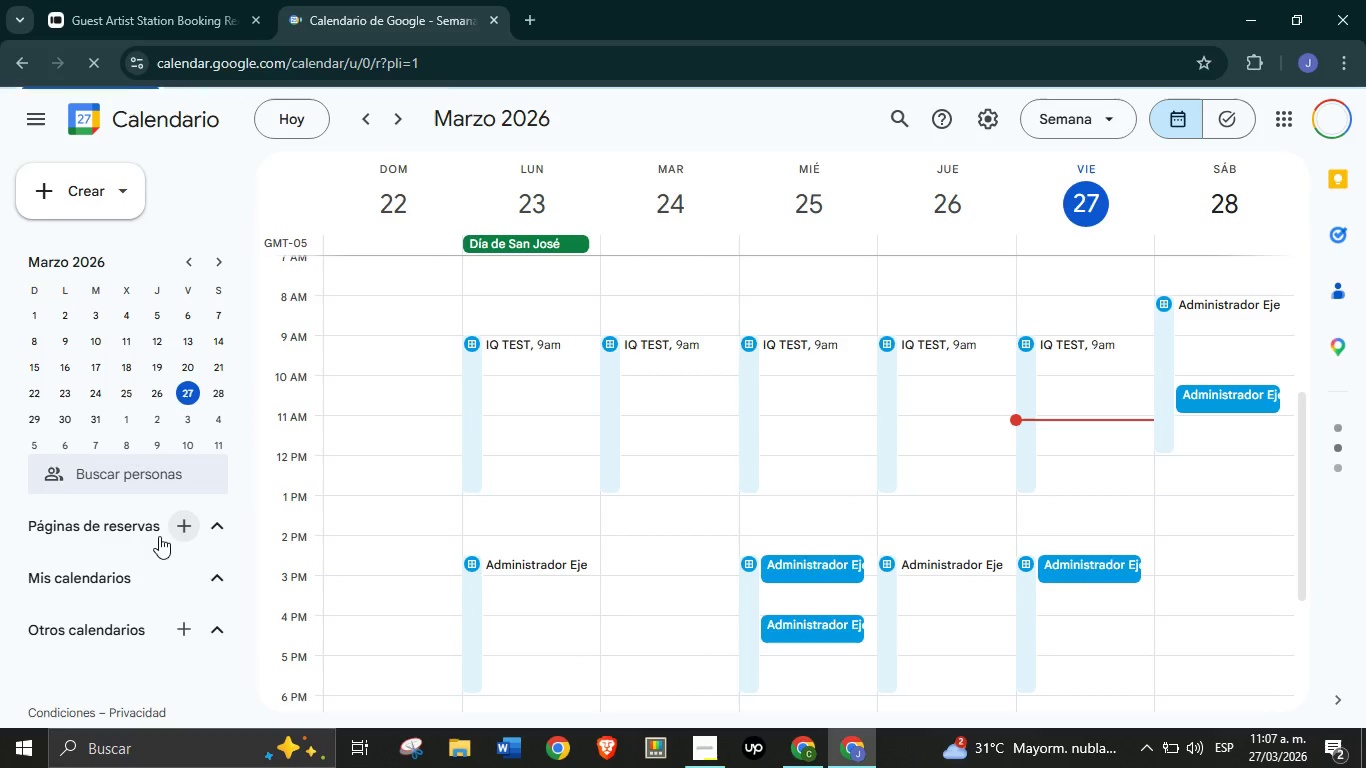 
wait(16.53)
 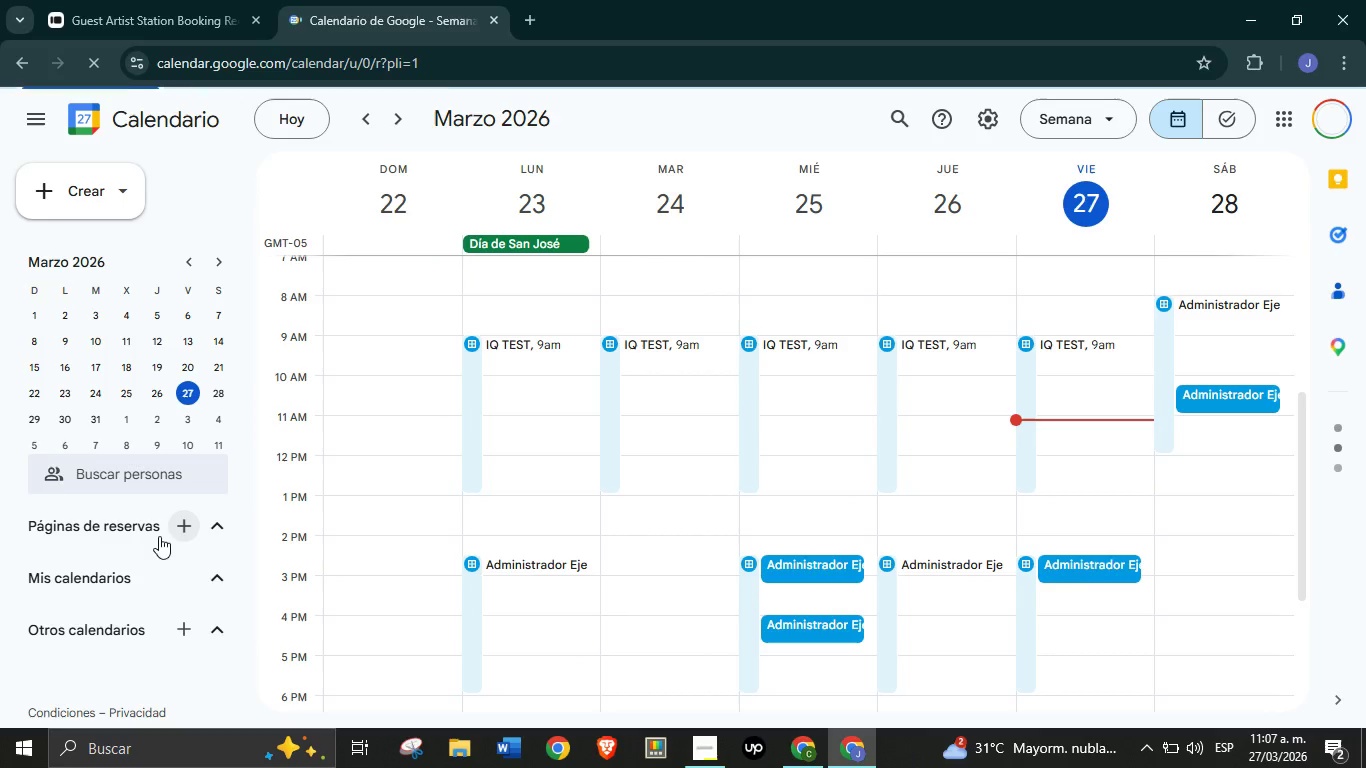 
left_click([180, 525])
 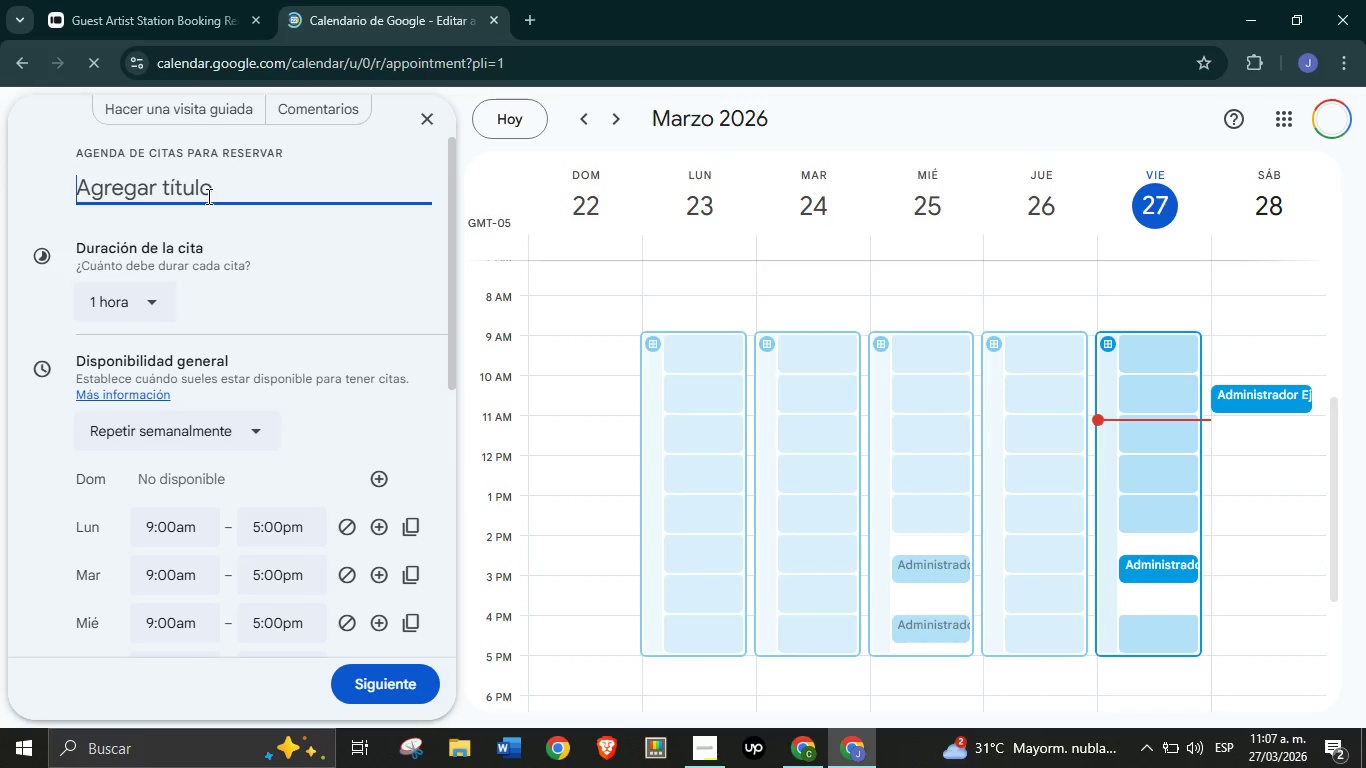 
wait(14.3)
 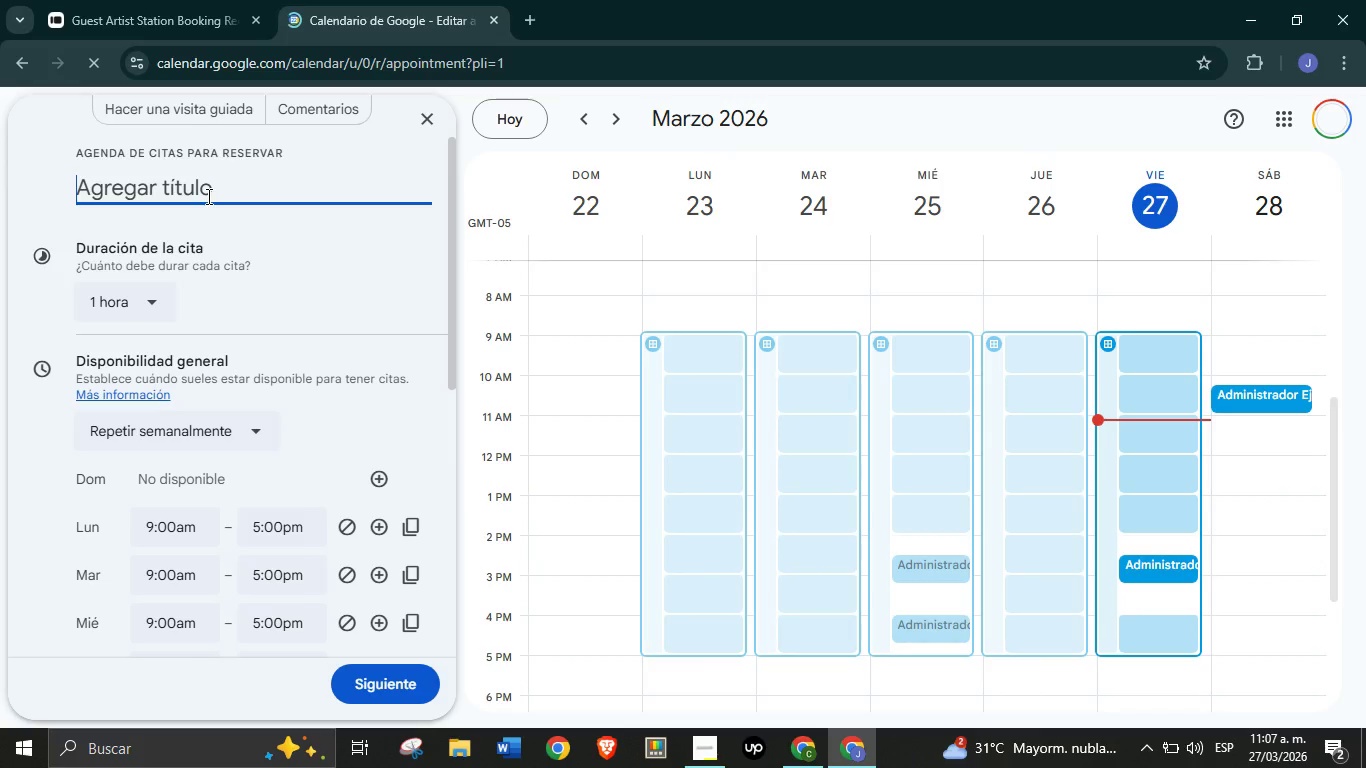 
type(Pedicure Throne Calendar)
 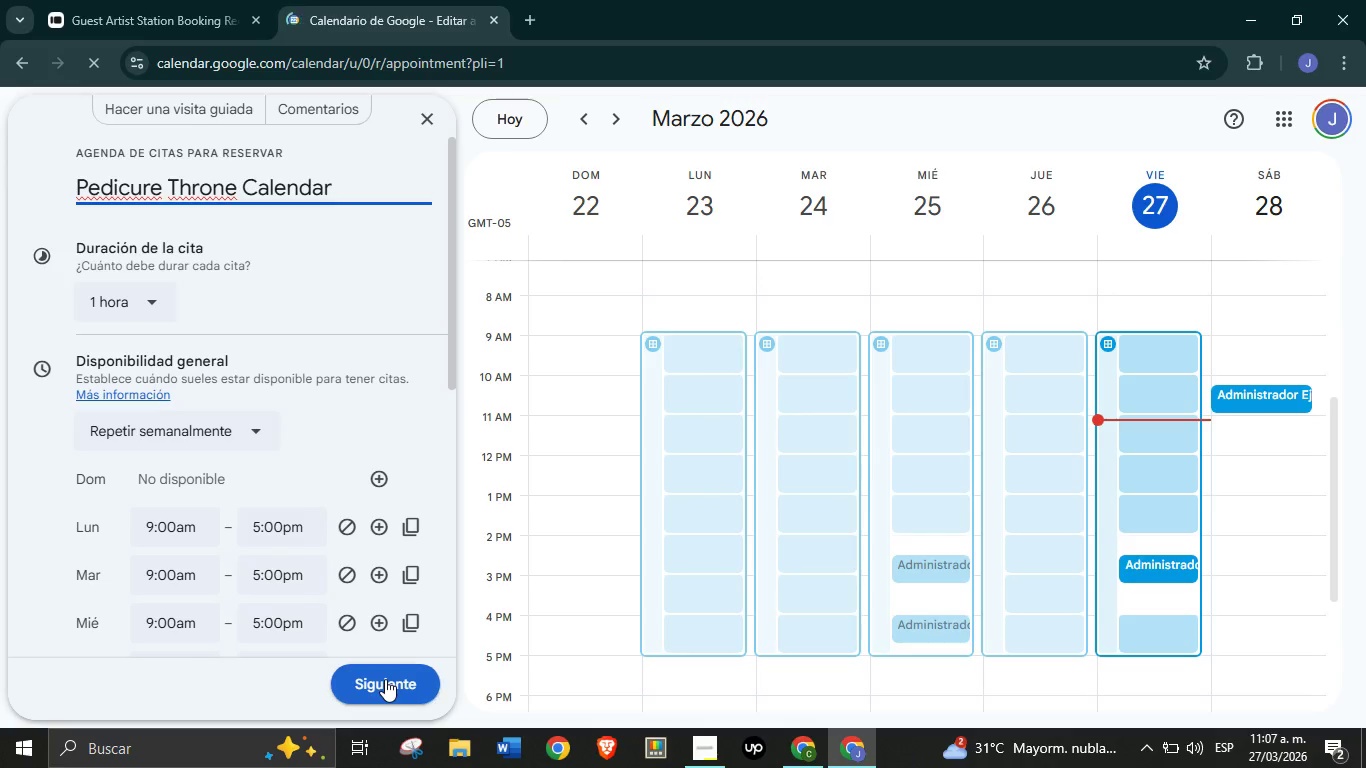 
left_click([385, 679])
 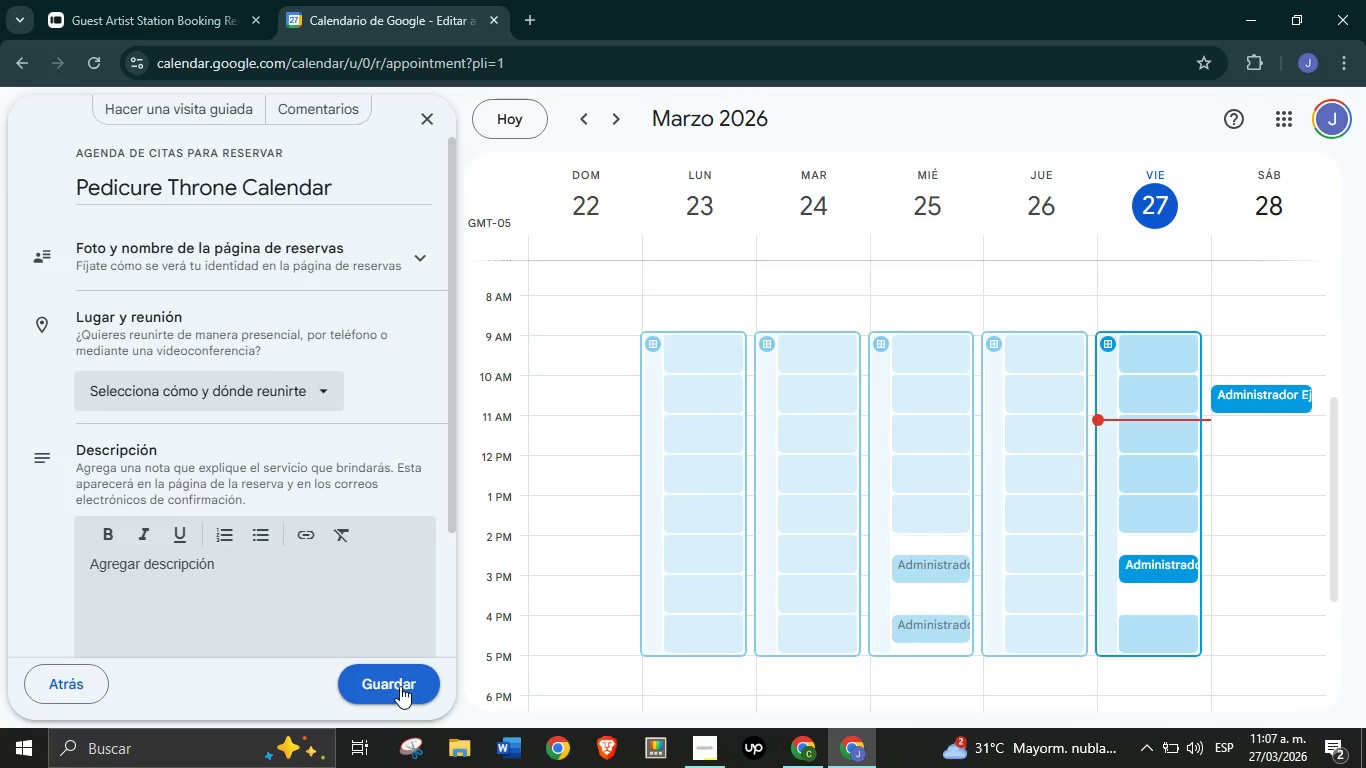 
wait(5.3)
 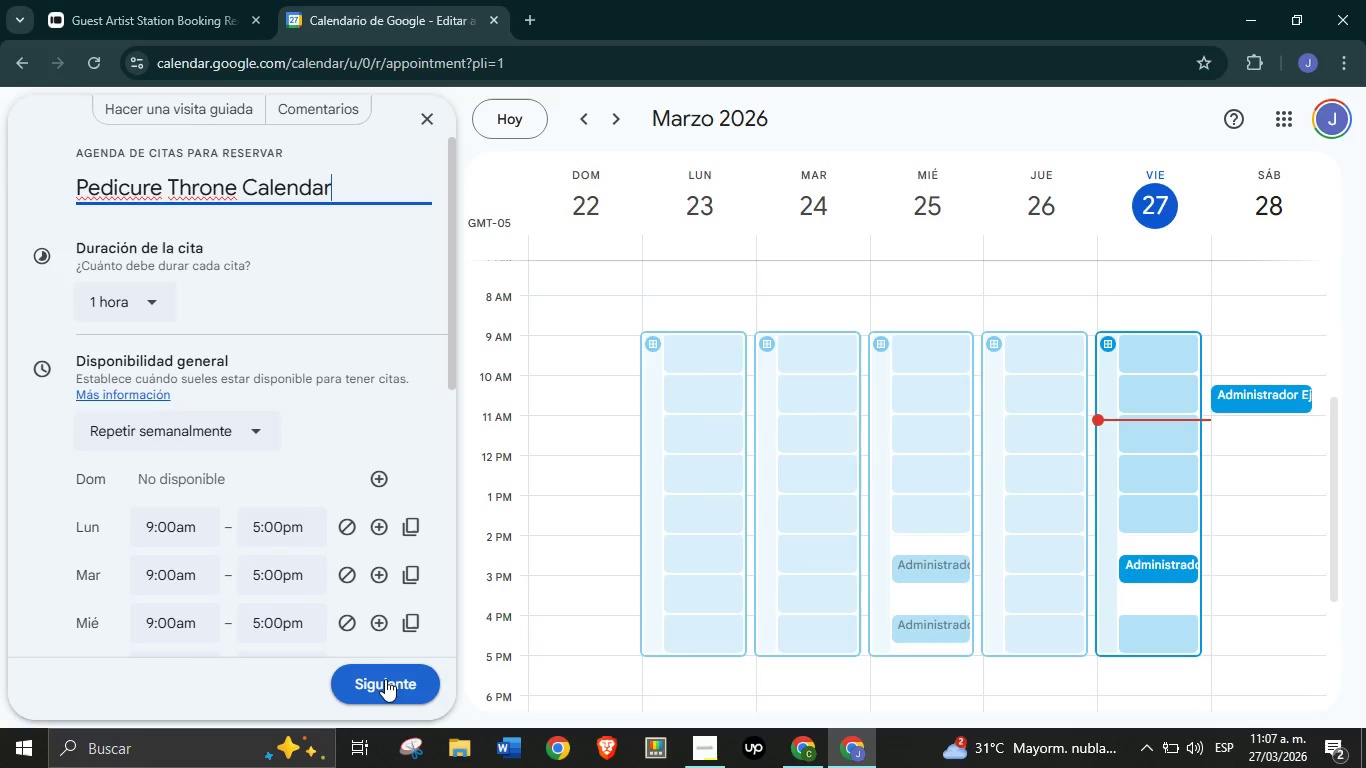 
left_click([400, 686])
 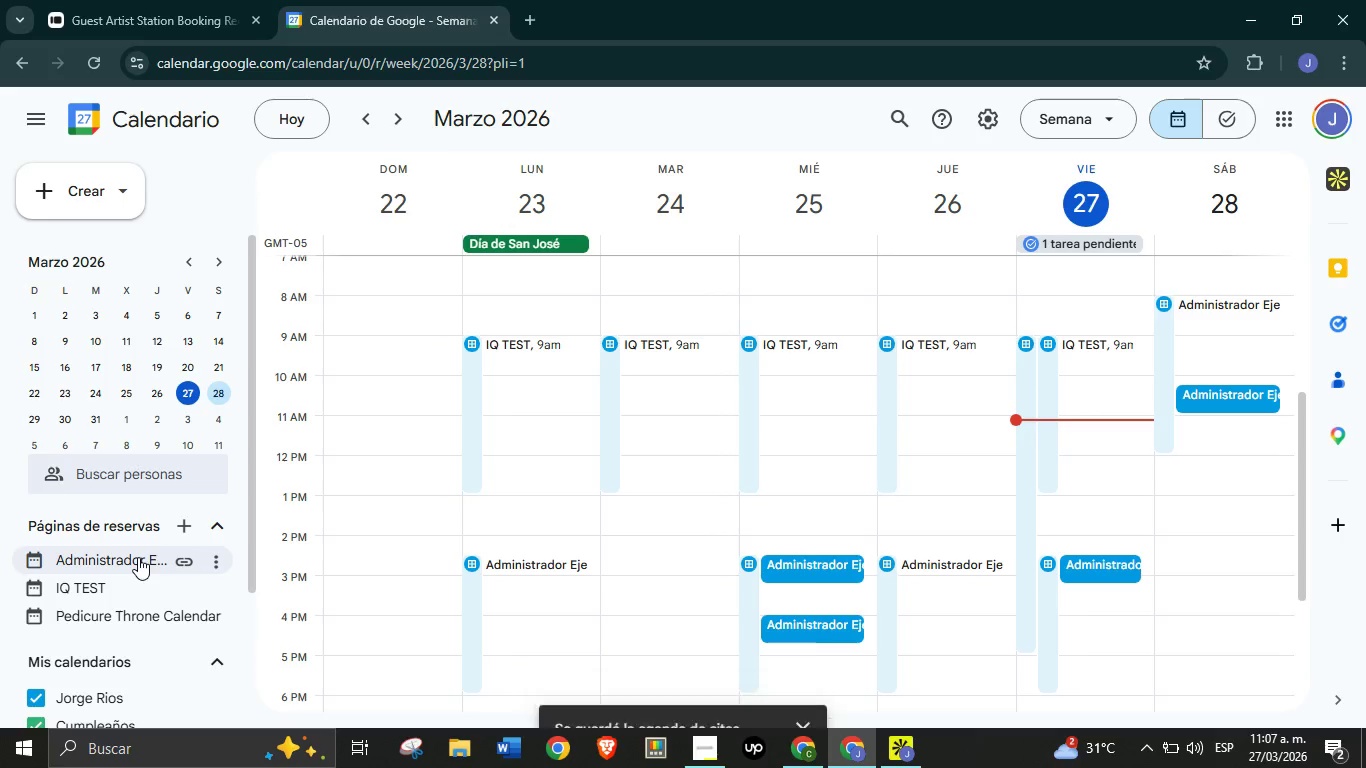 
wait(7.0)
 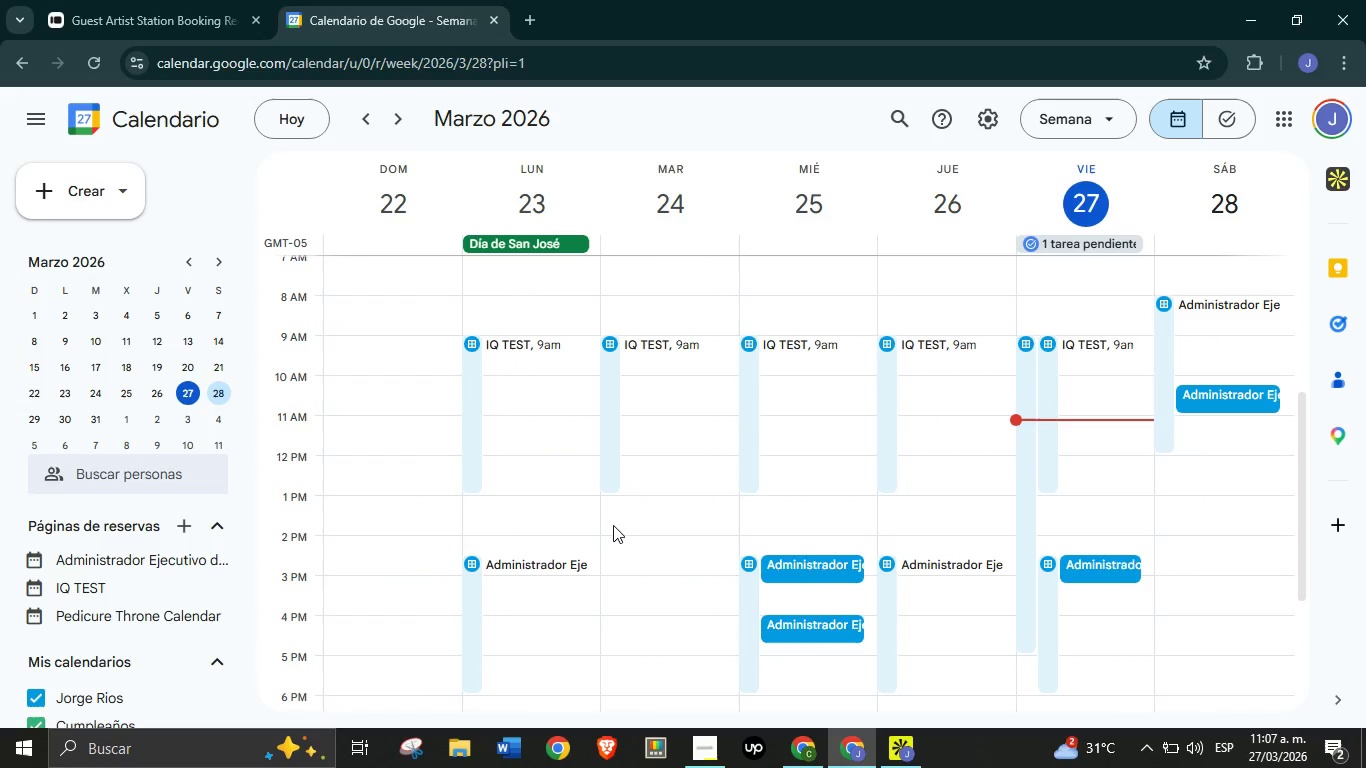 
left_click([178, 525])
 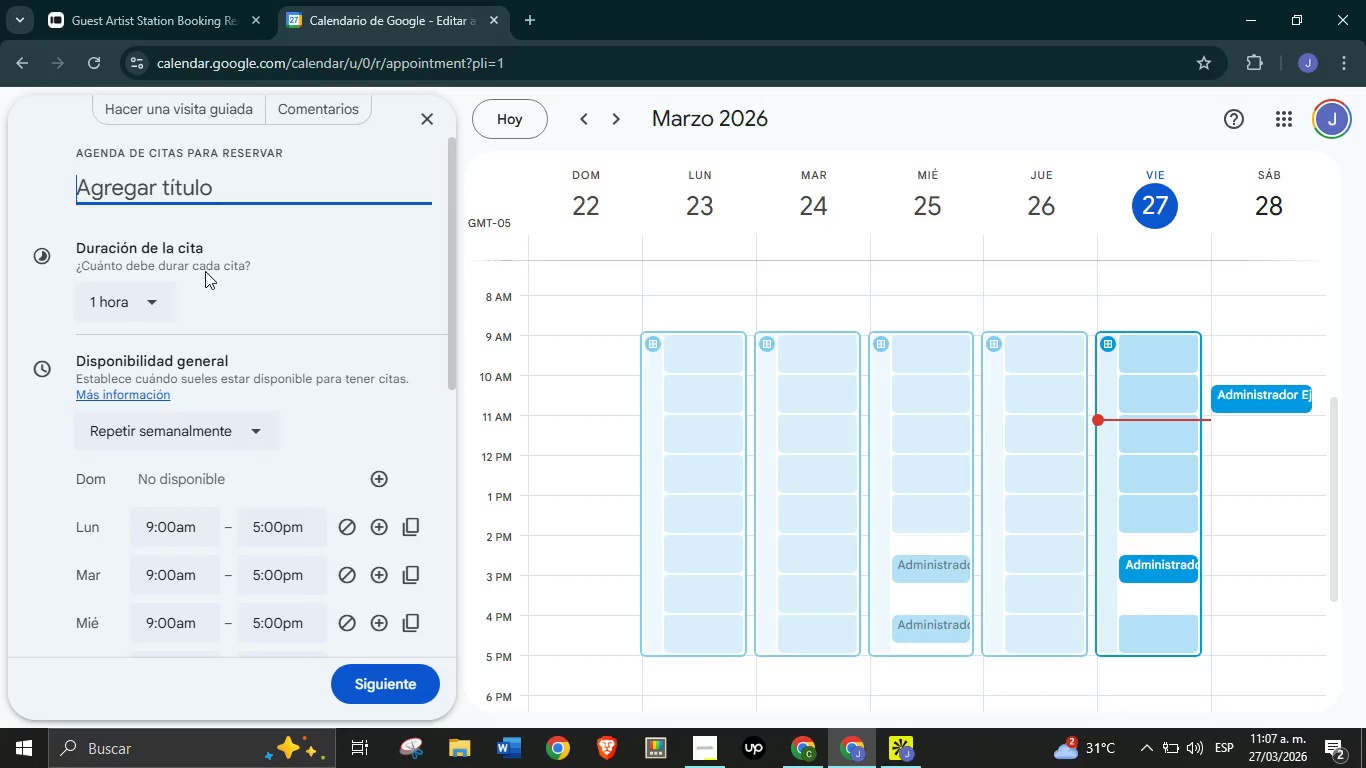 
type(Artisan Desk Calendar)
 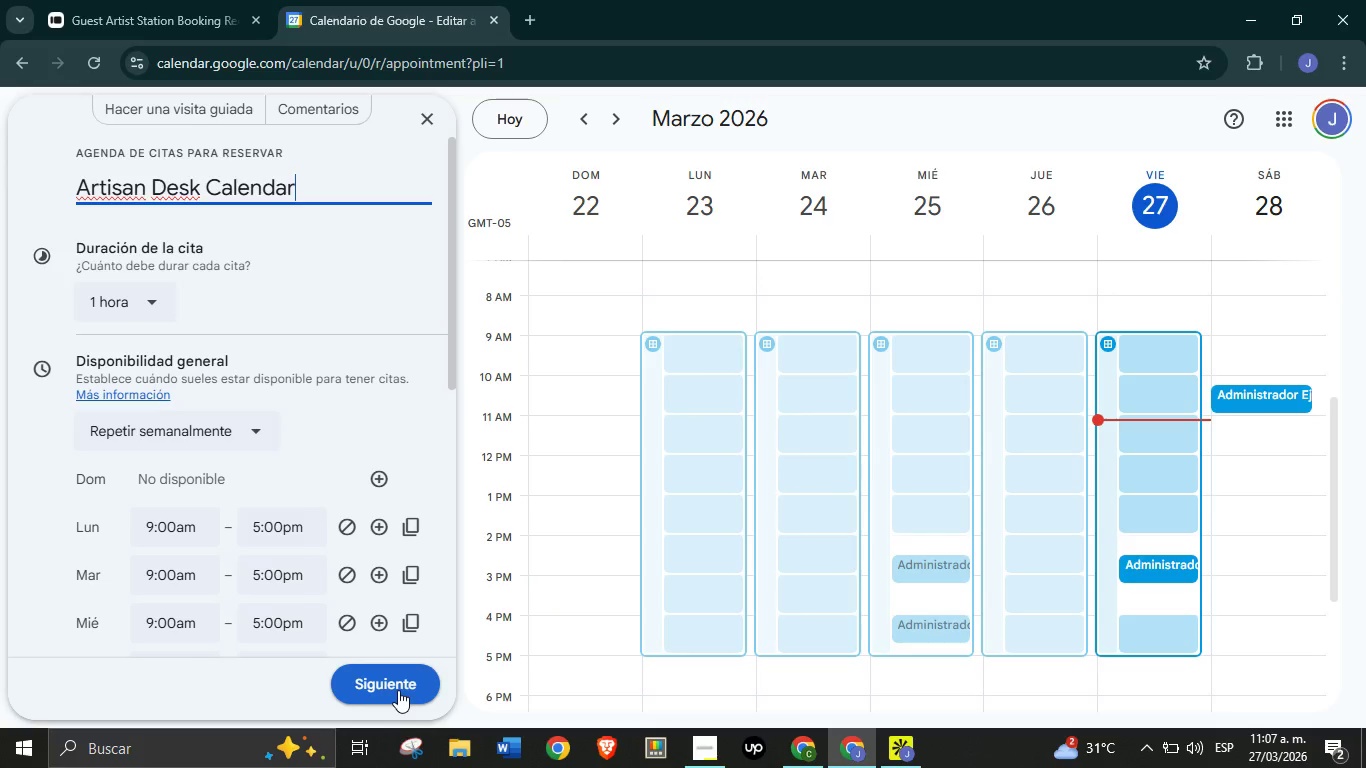 
left_click([398, 690])
 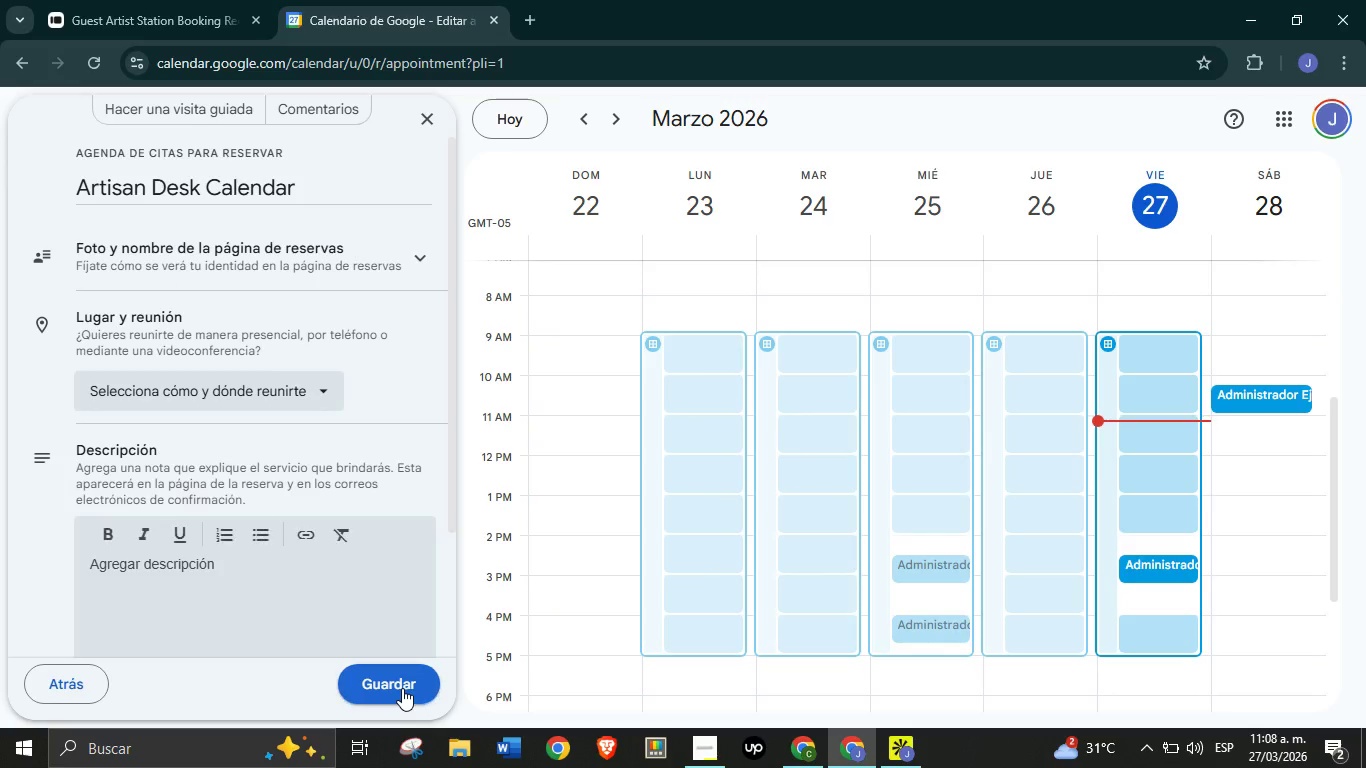 
wait(8.56)
 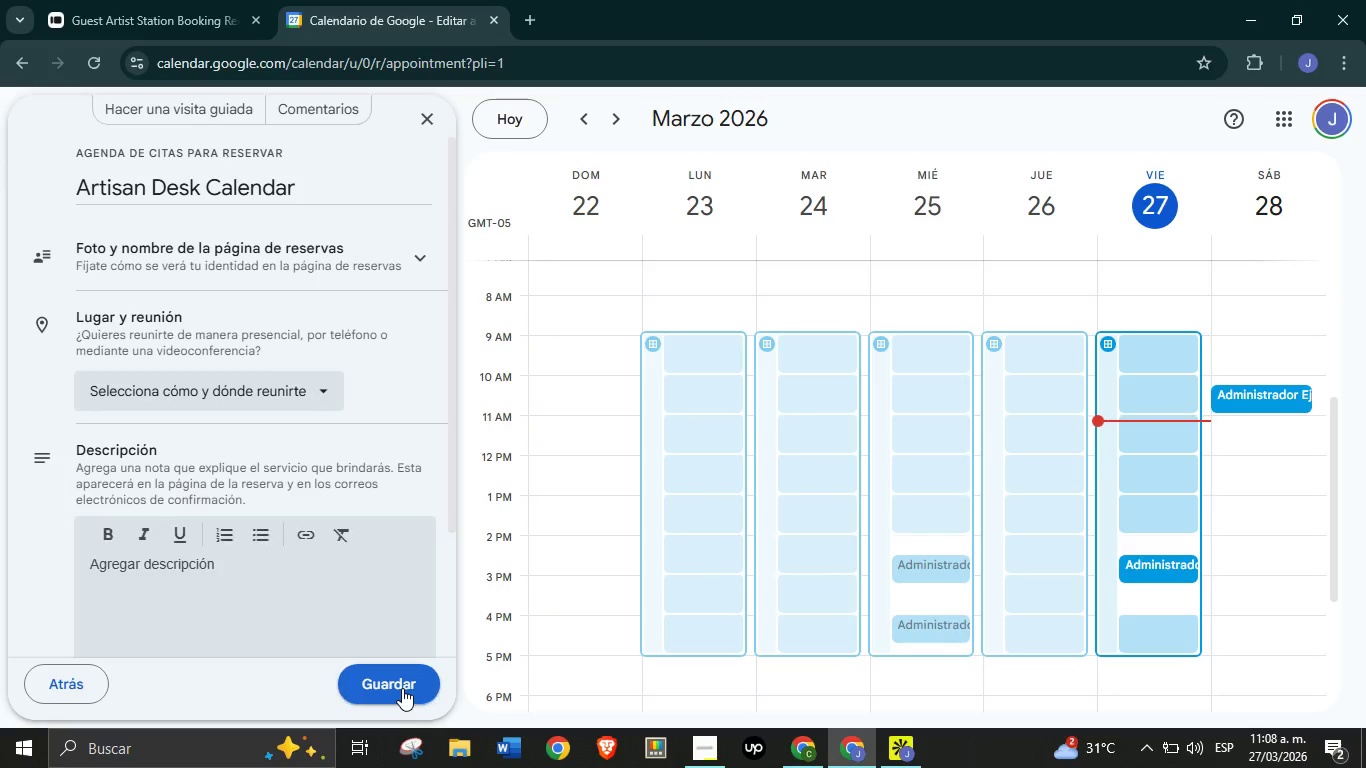 
left_click([122, 0])
 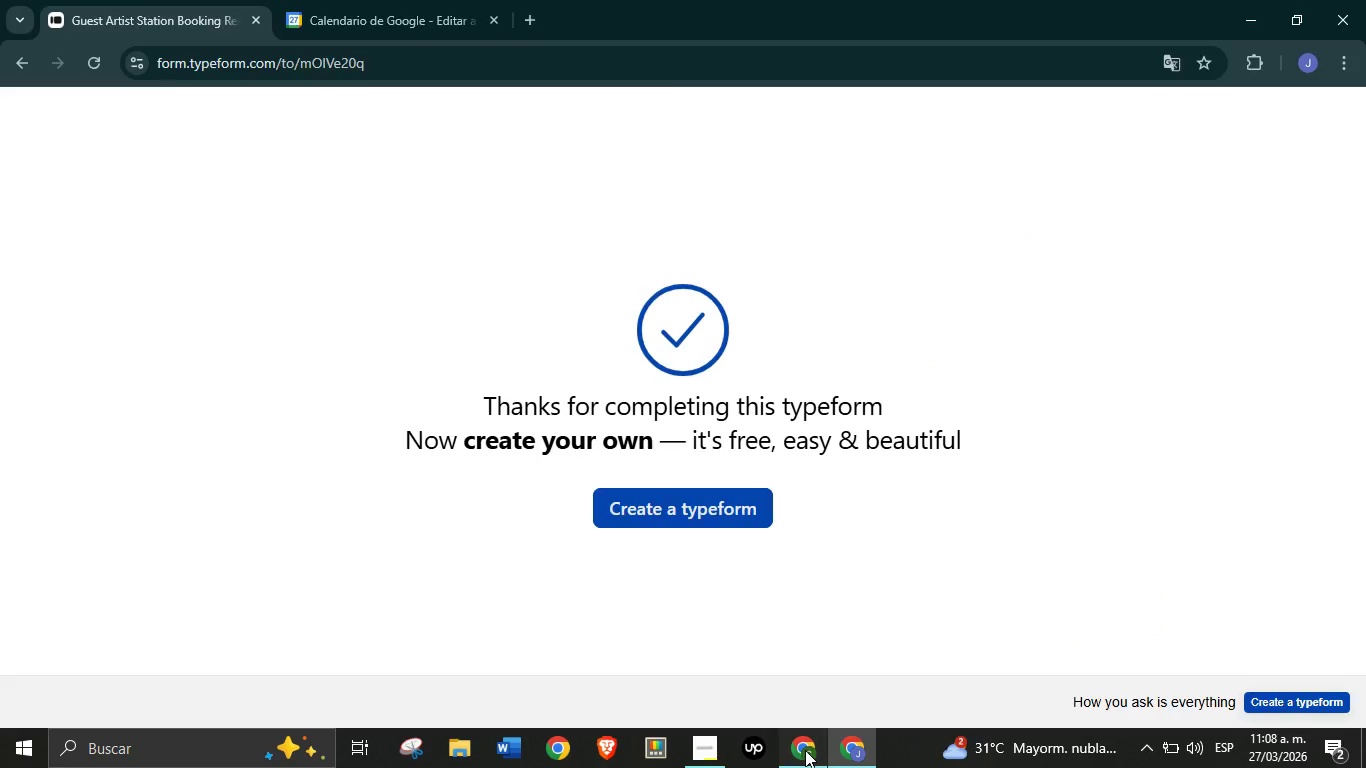 
left_click([805, 750])
 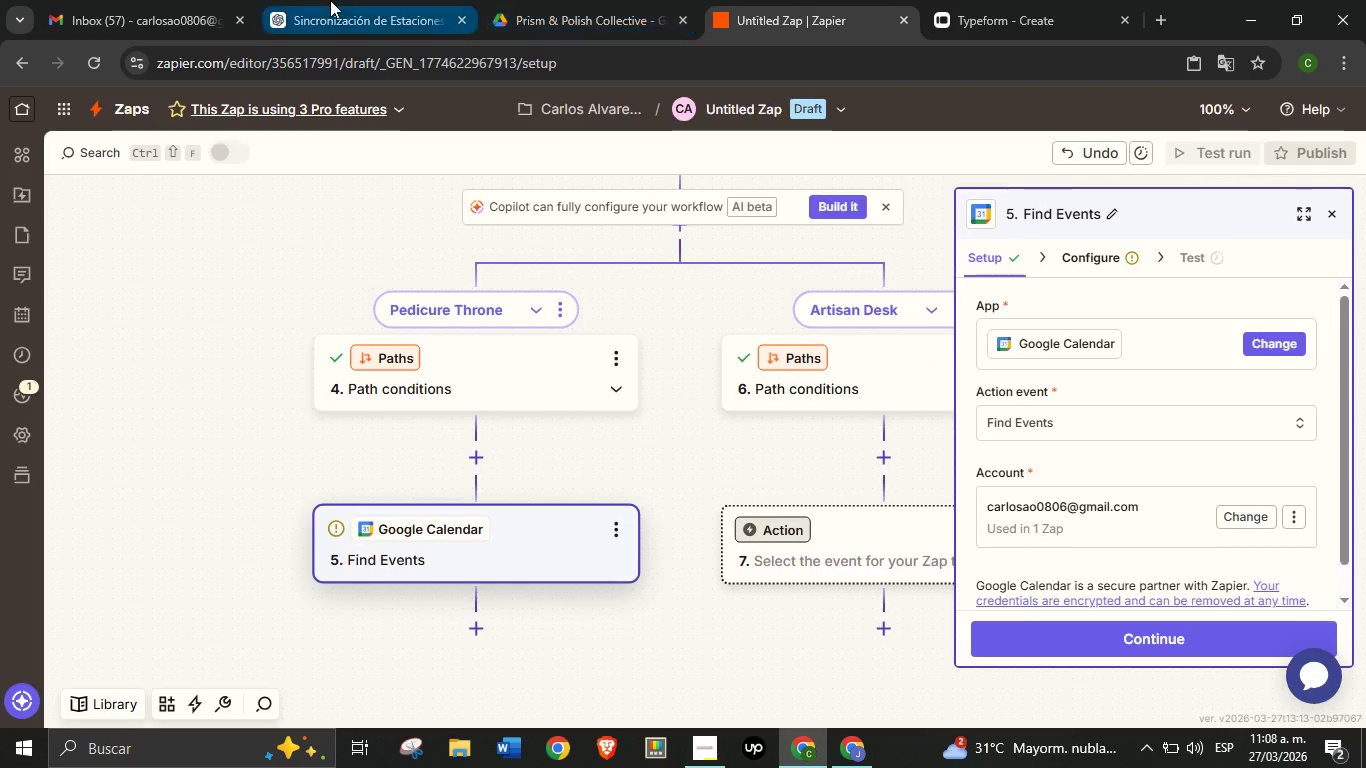 
left_click([330, 0])
 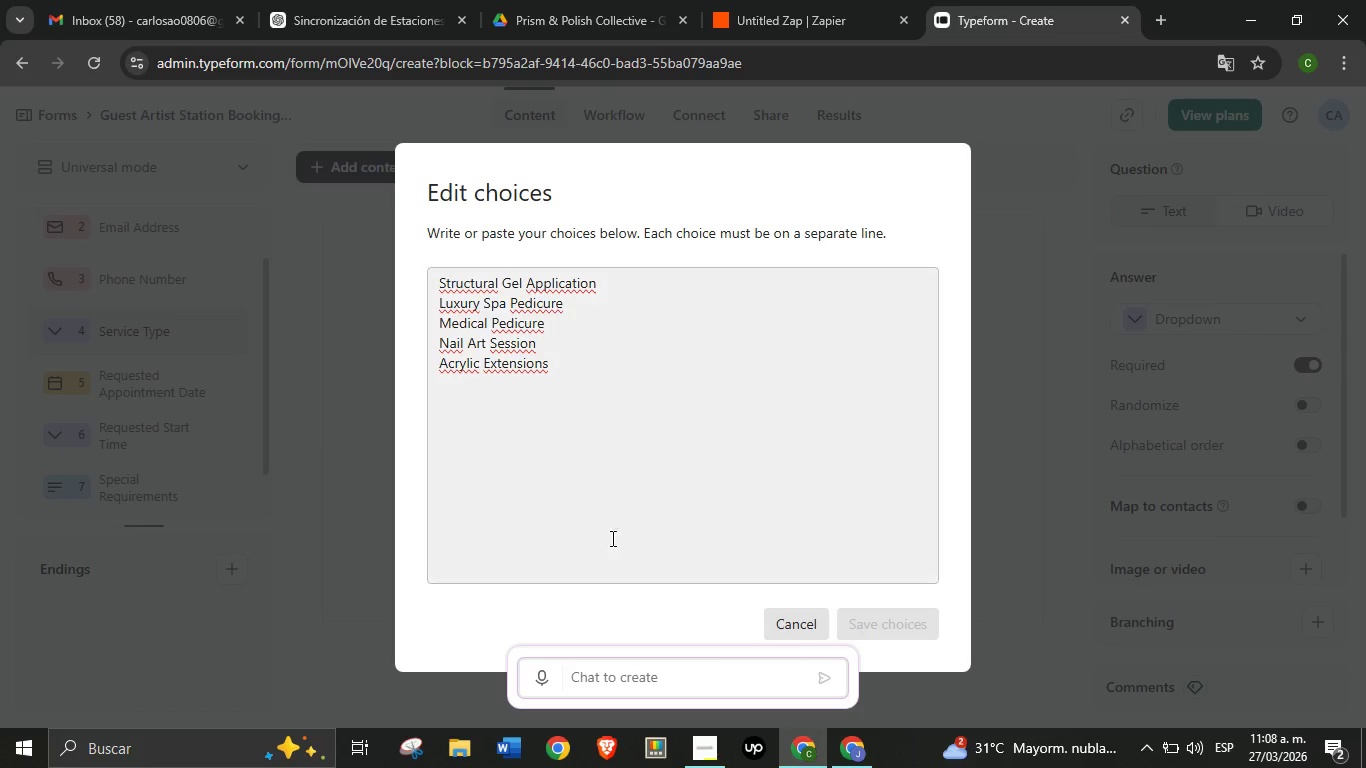 
left_click([803, 629])
 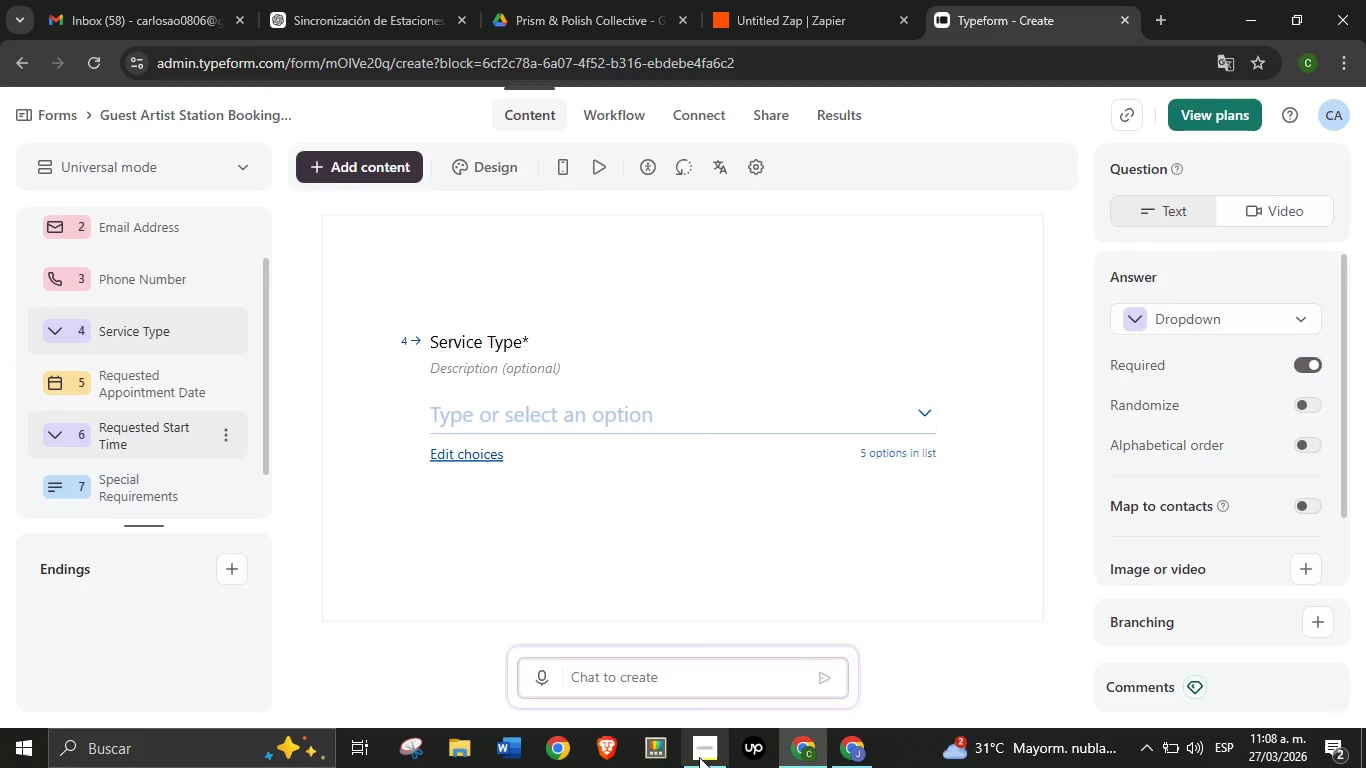 
left_click([708, 767])
 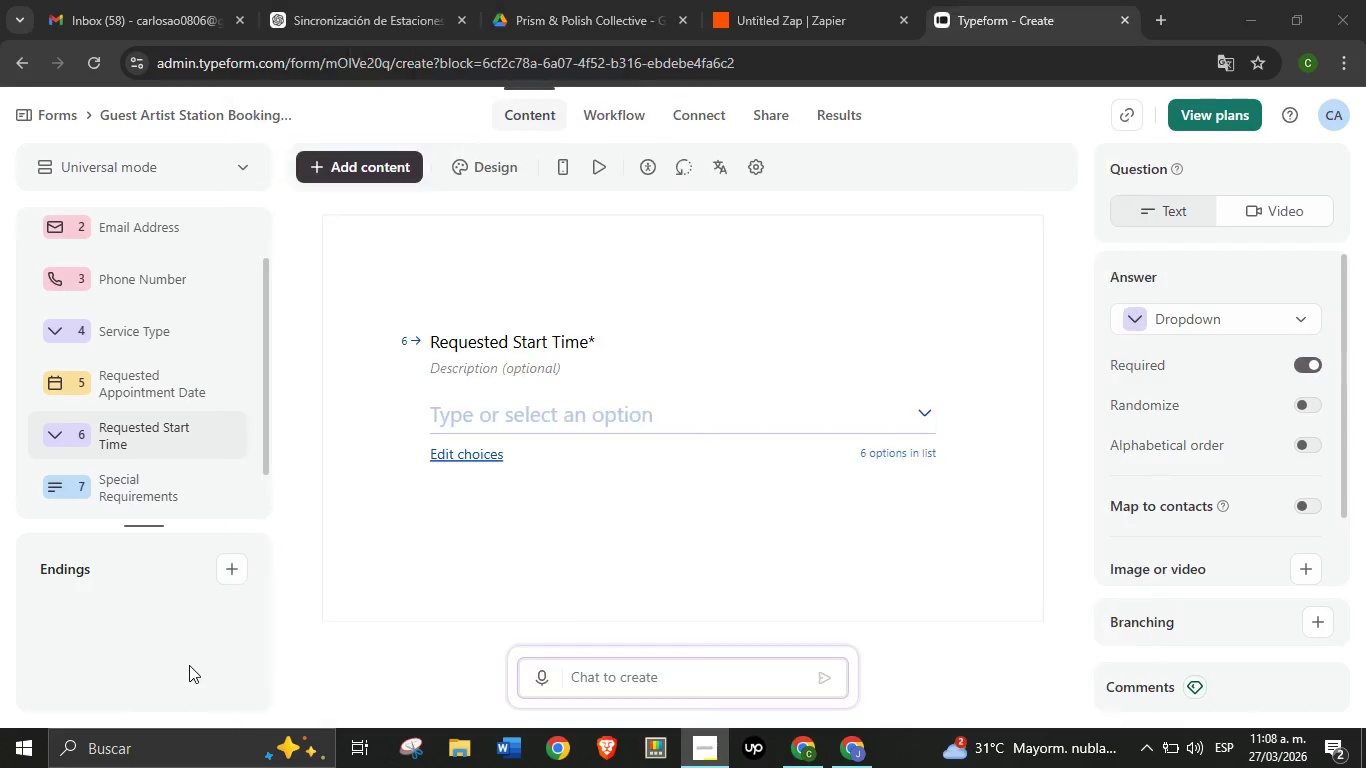 
left_click([189, 665])
 